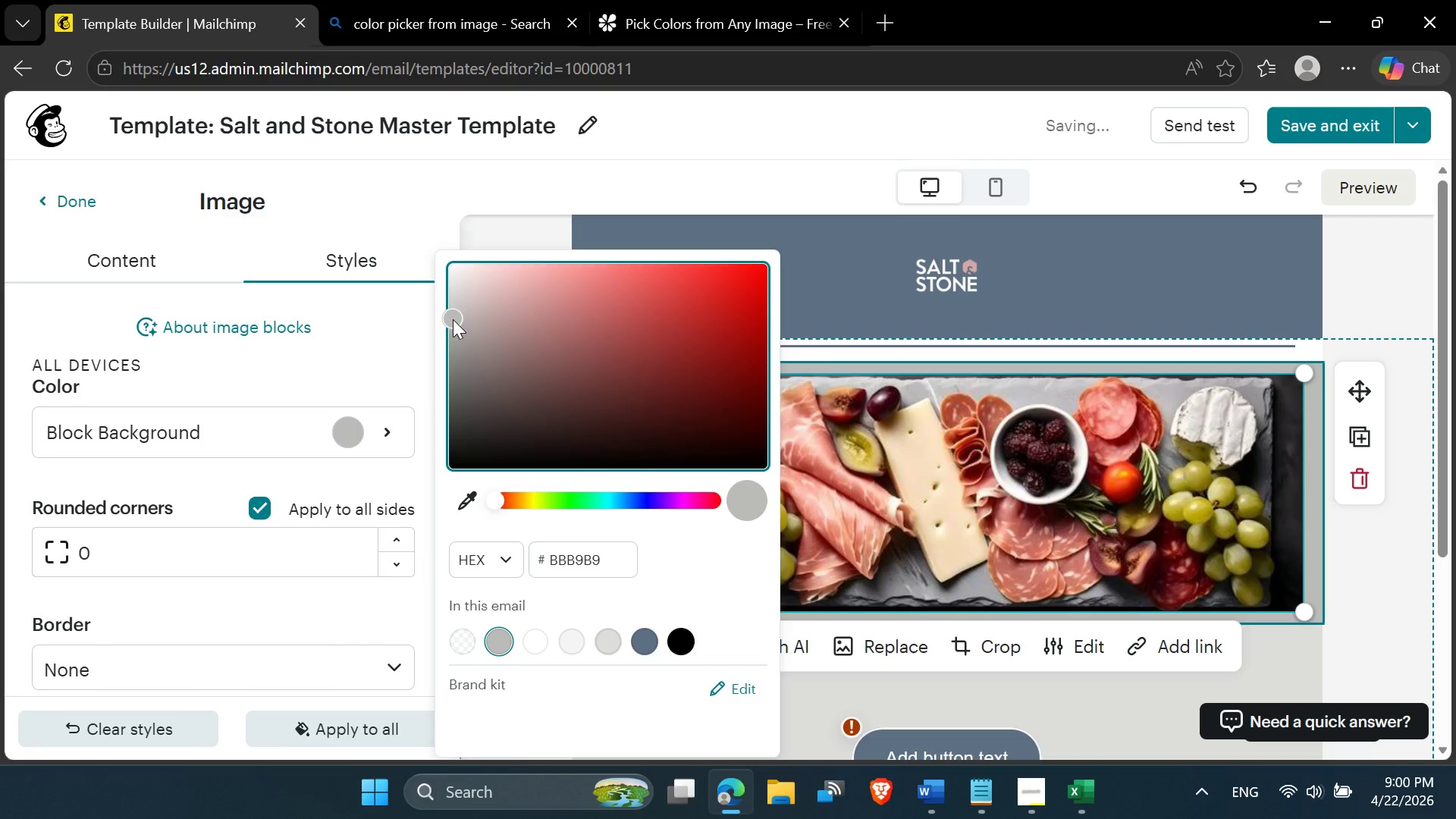 
left_click_drag(start_coordinate=[453, 319], to_coordinate=[457, 316])
 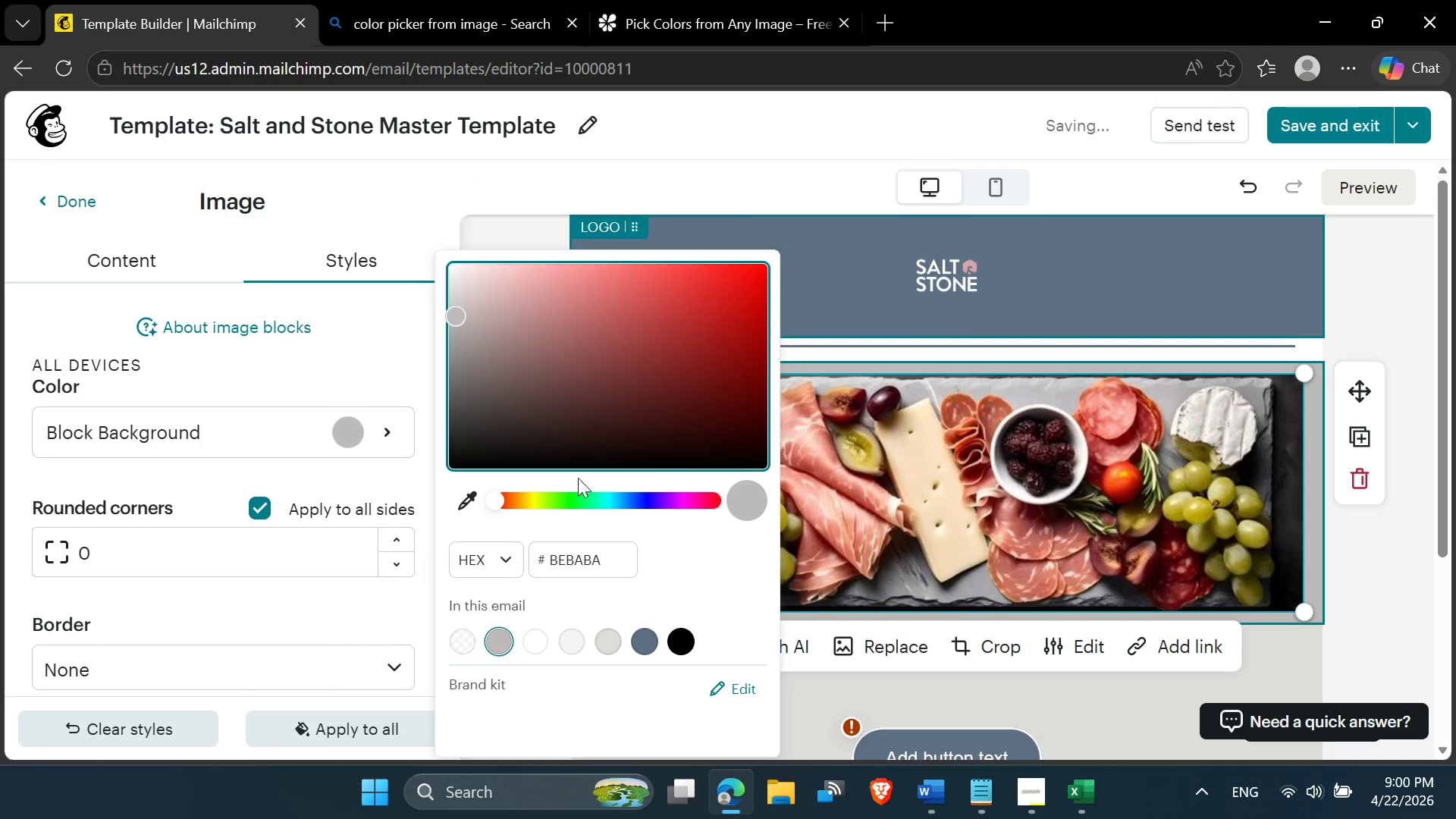 
wait(6.89)
 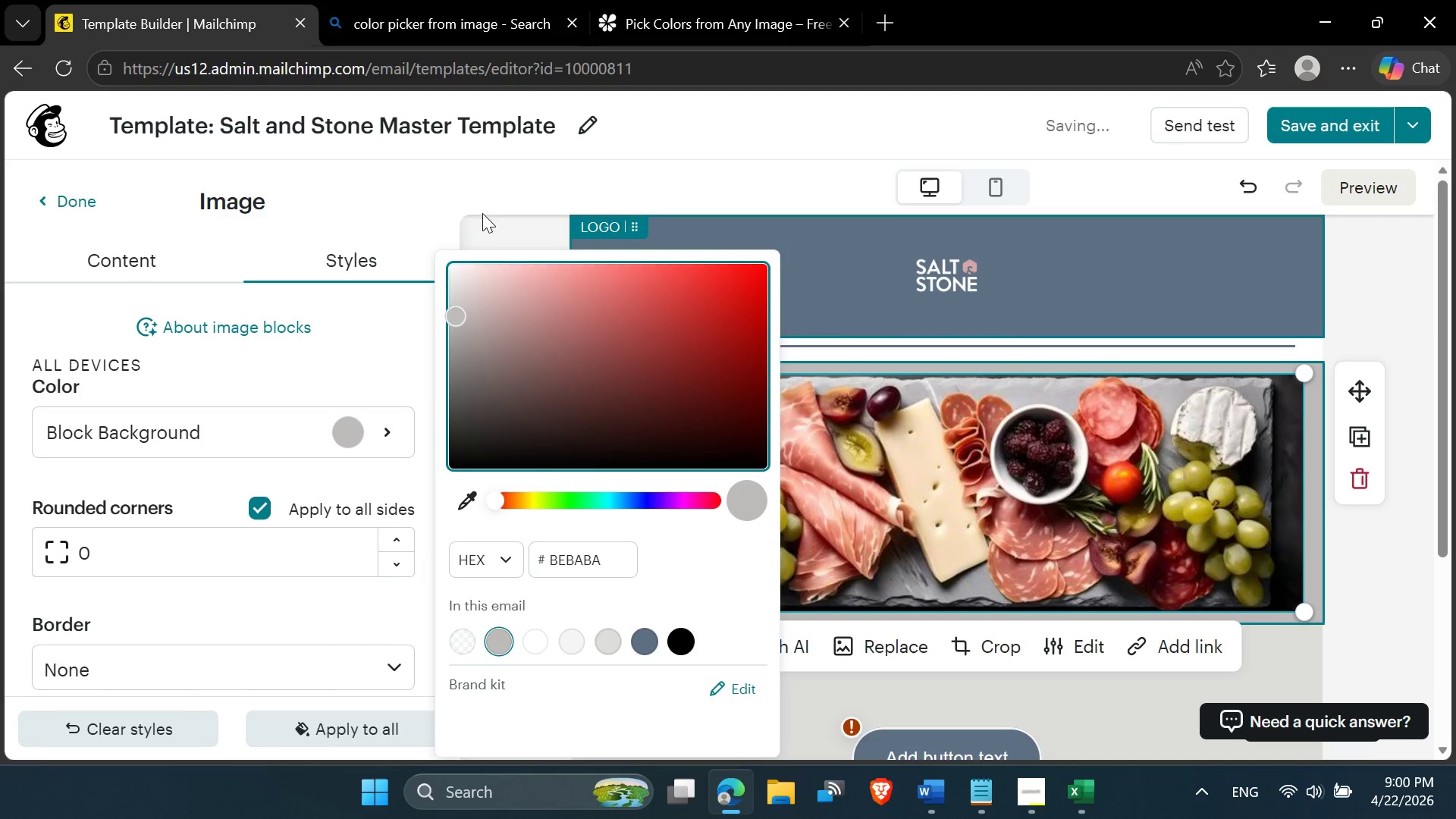 
left_click([579, 641])
 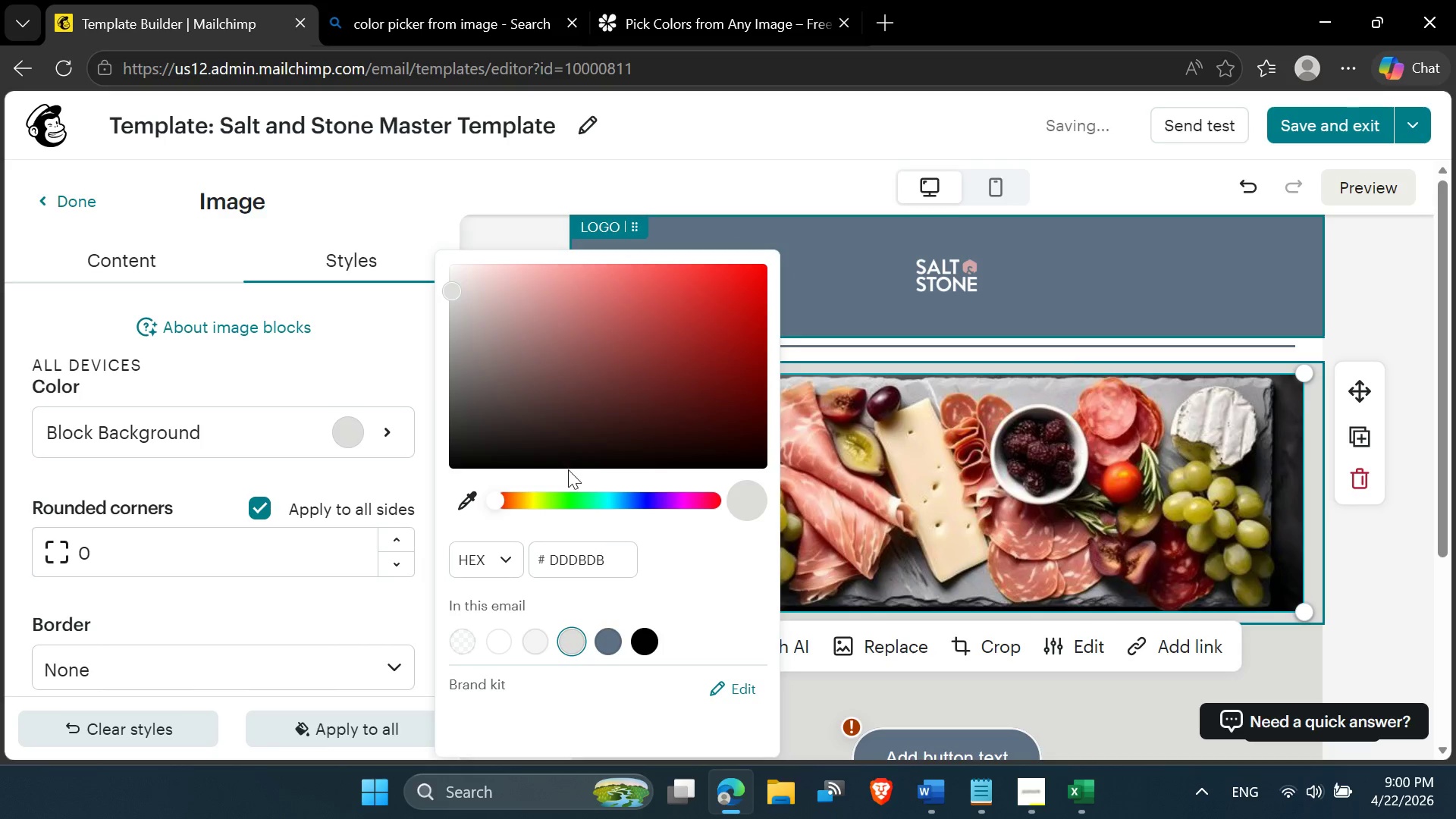 
wait(6.56)
 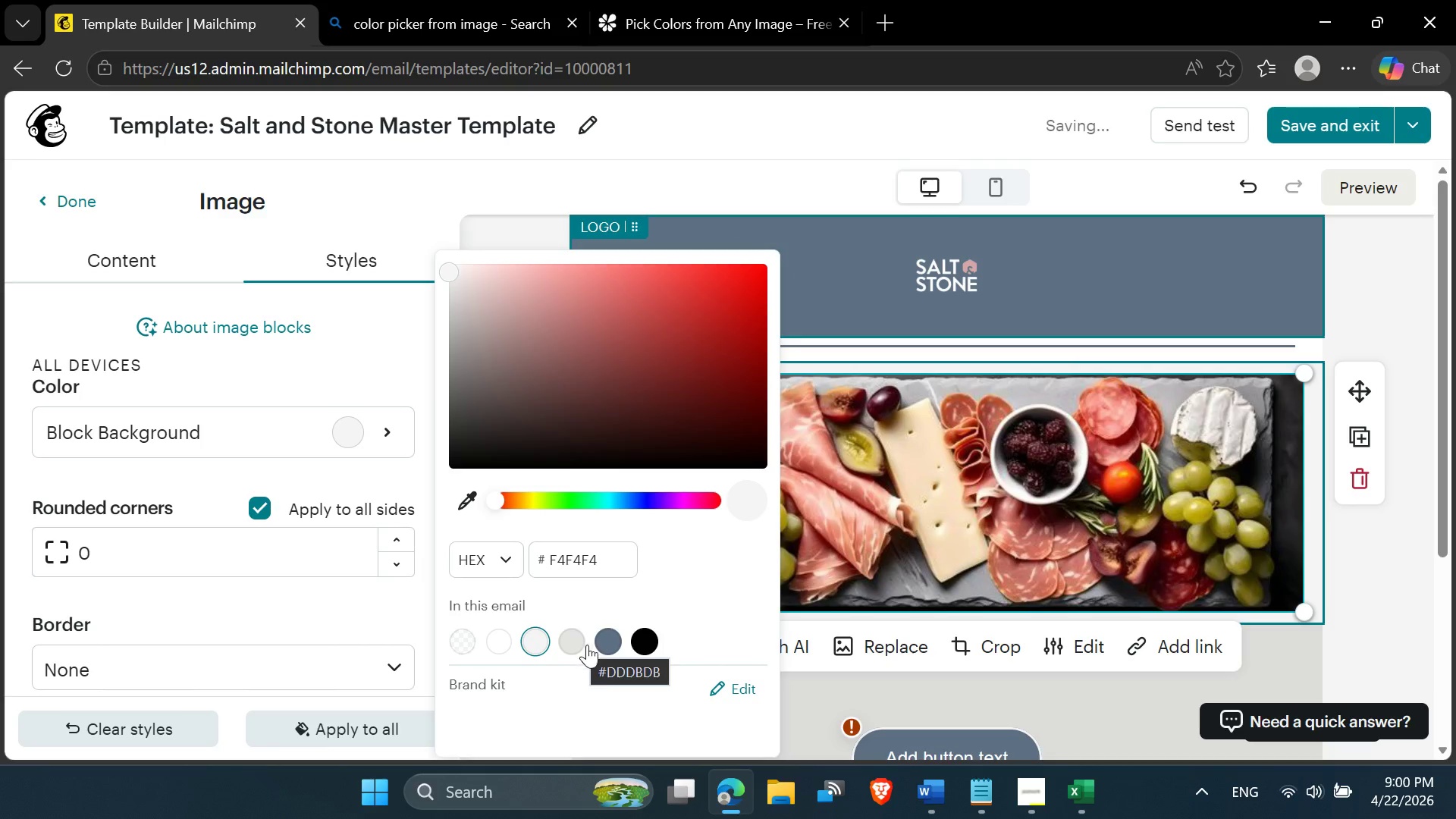 
left_click([1398, 535])
 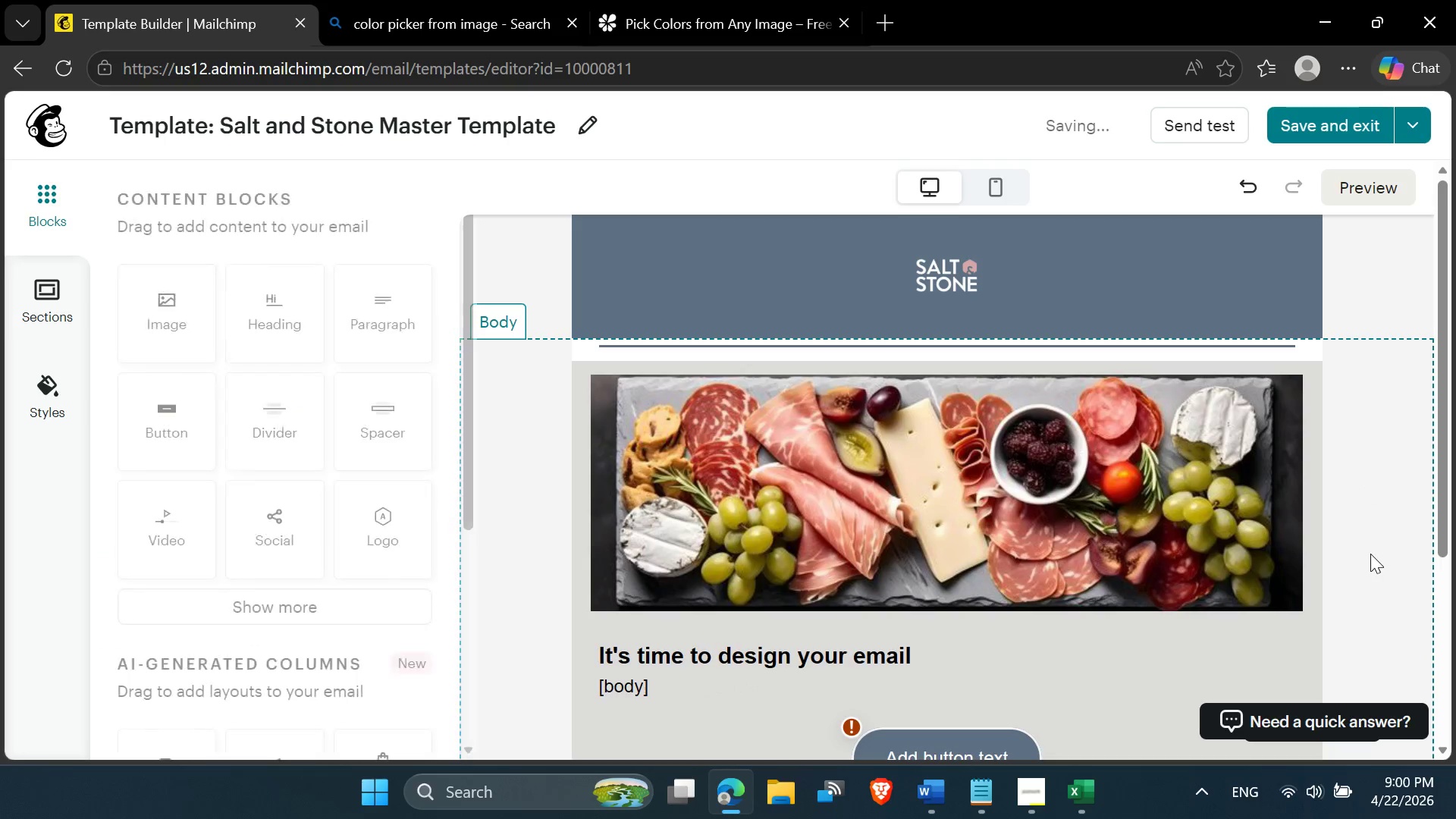 
scroll: coordinate [953, 442], scroll_direction: down, amount: 4.0
 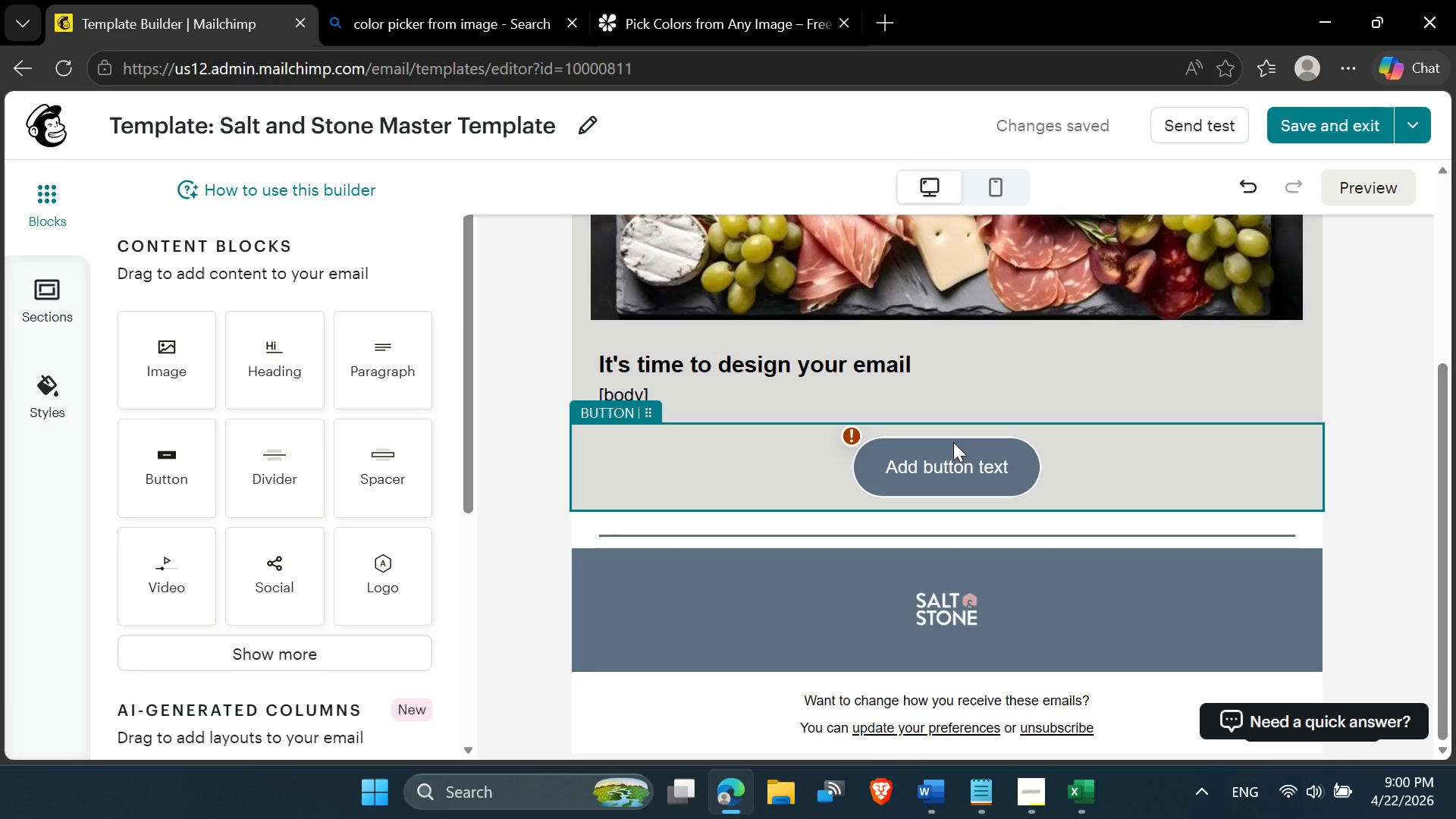 
wait(5.34)
 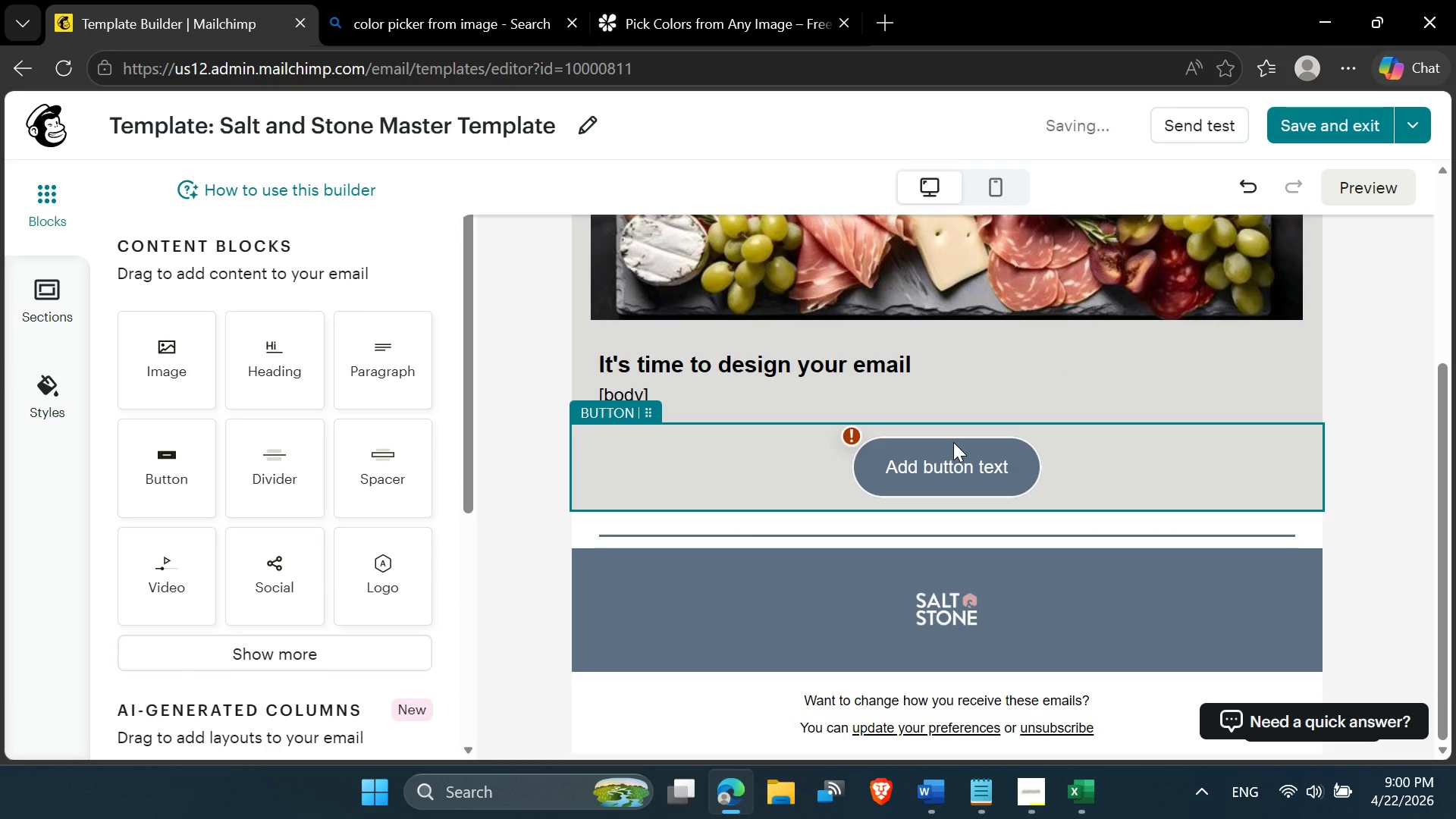 
left_click([849, 435])
 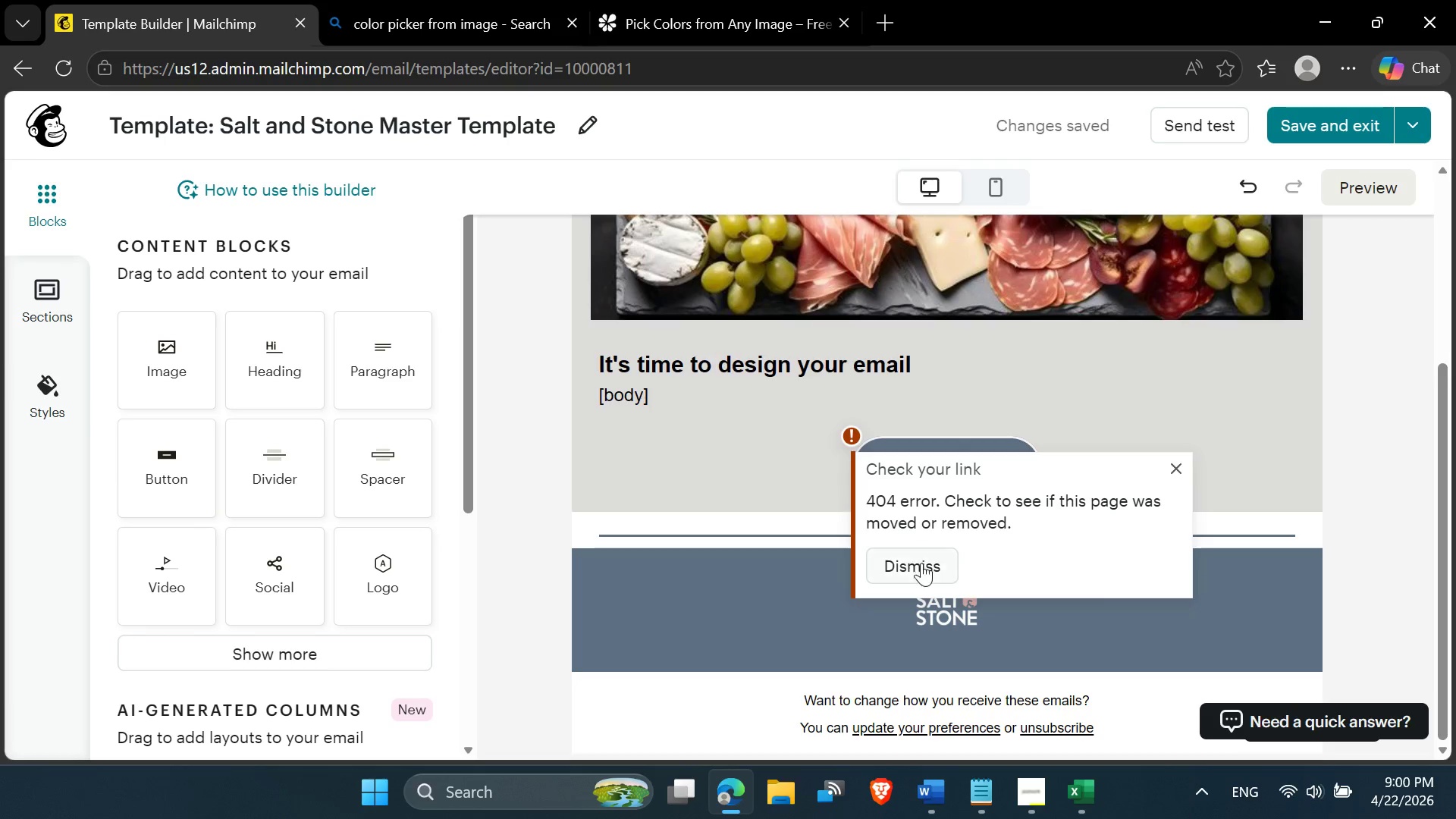 
left_click([926, 574])
 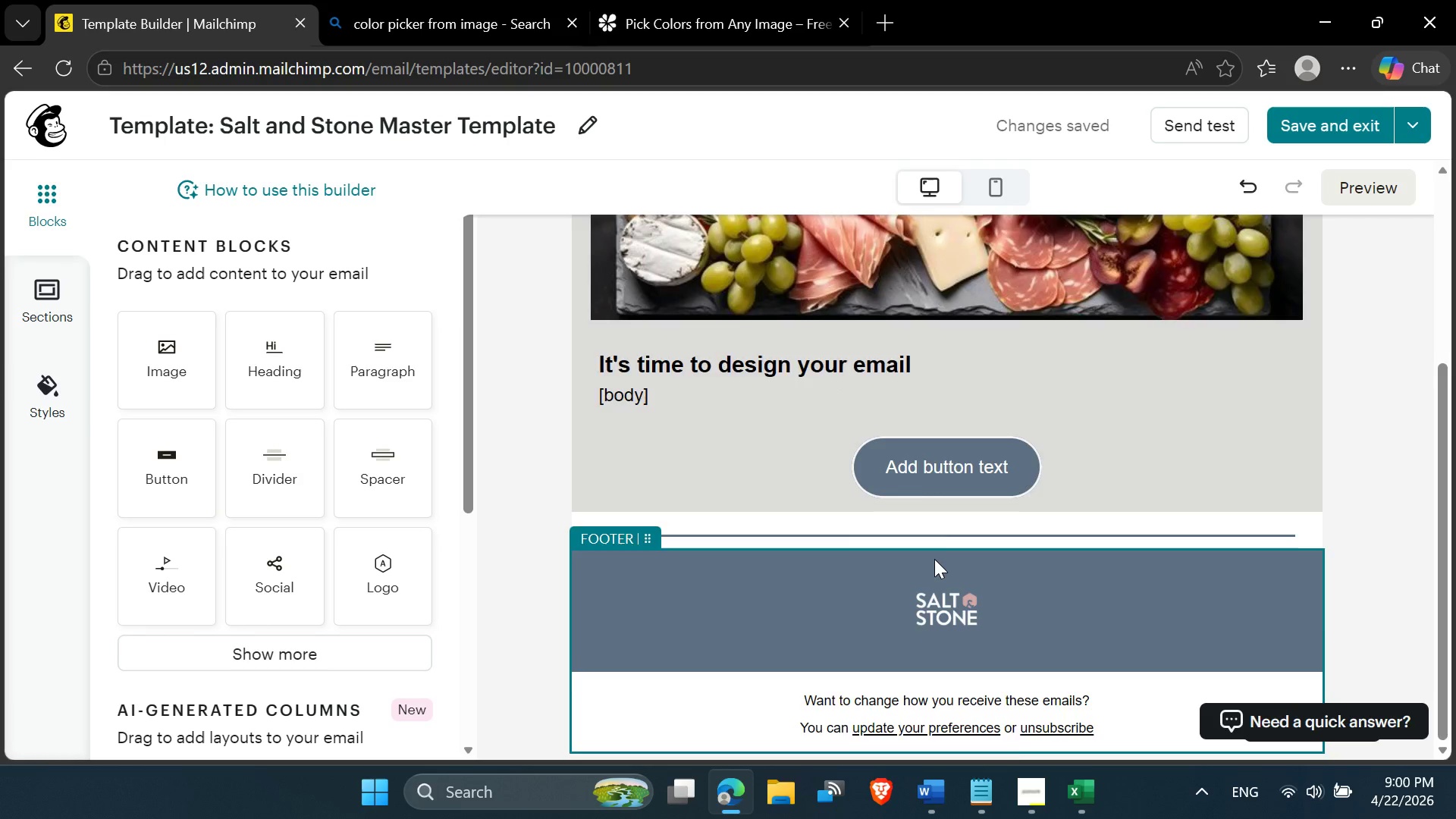 
scroll: coordinate [933, 560], scroll_direction: up, amount: 8.0
 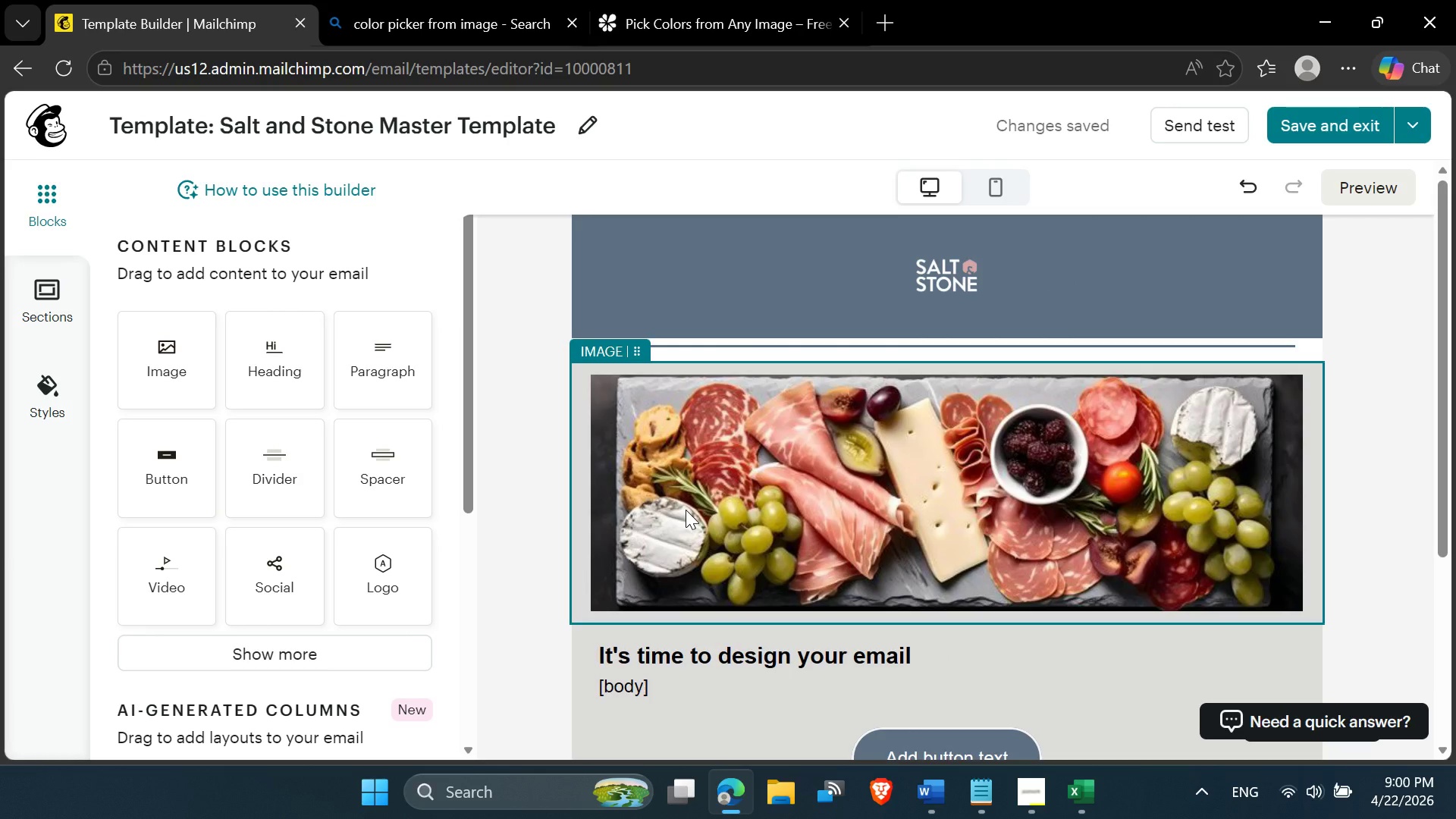 
left_click([686, 510])
 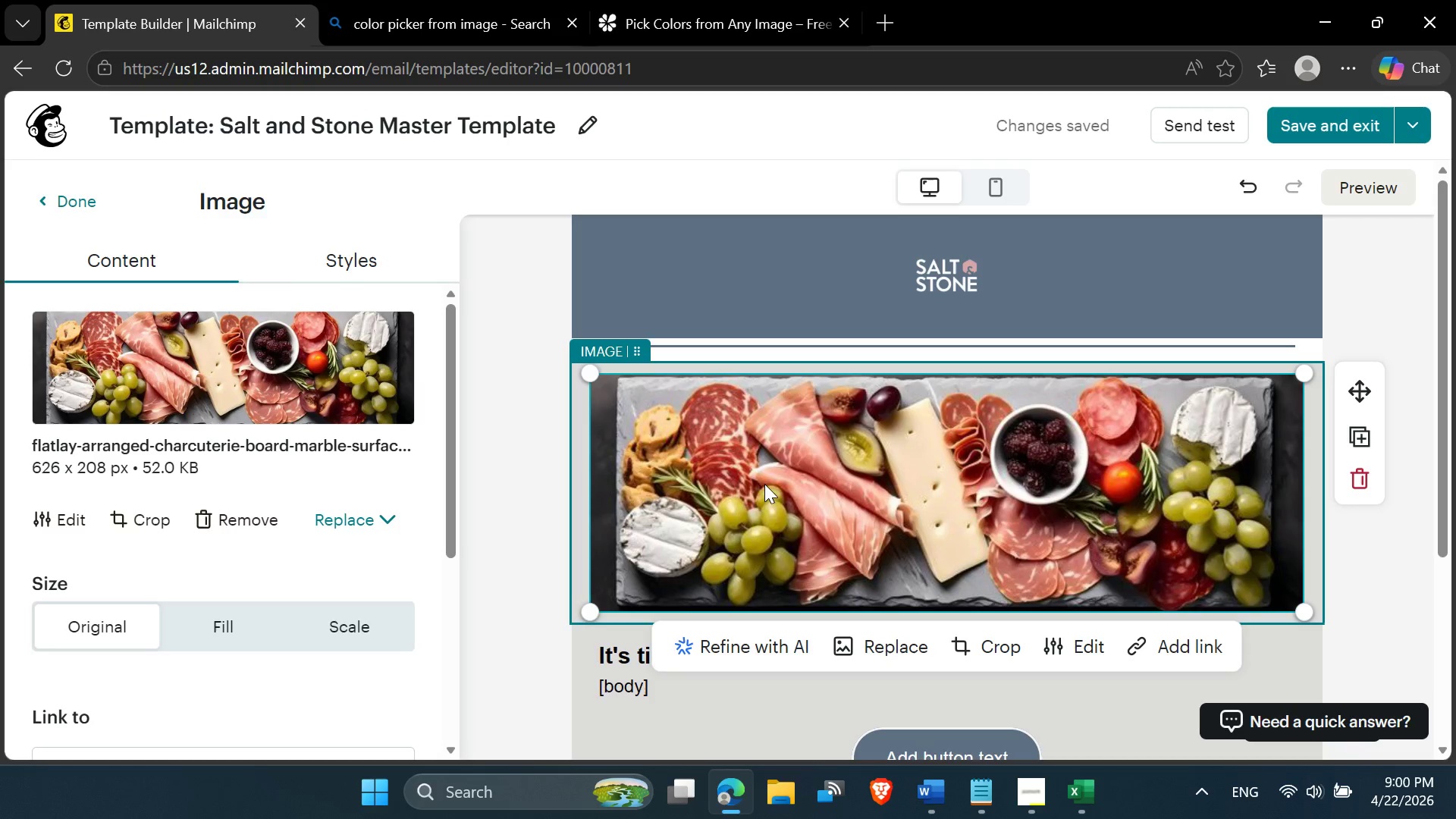 
left_click([1382, 614])
 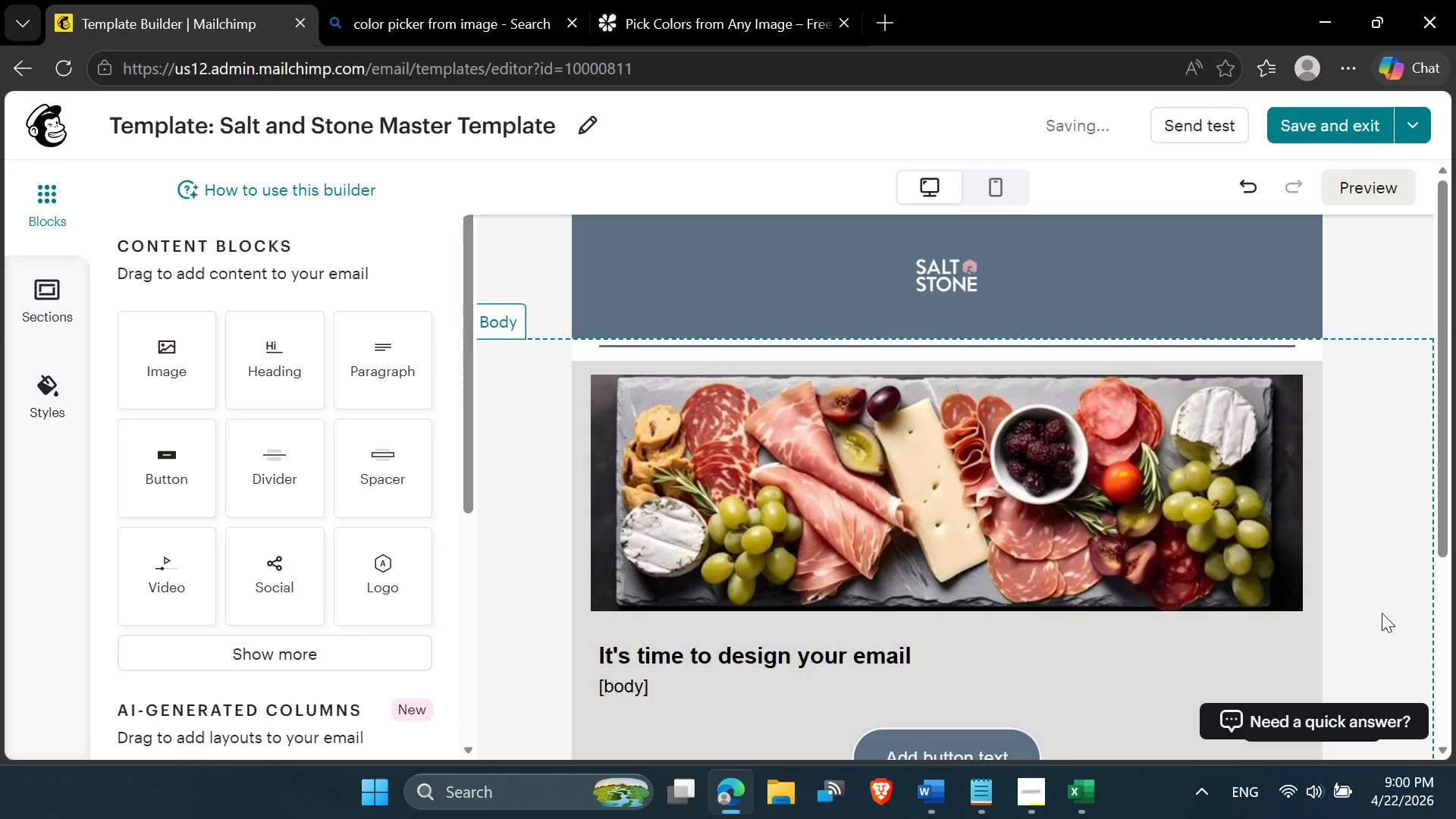 
scroll: coordinate [1382, 613], scroll_direction: down, amount: 2.0
 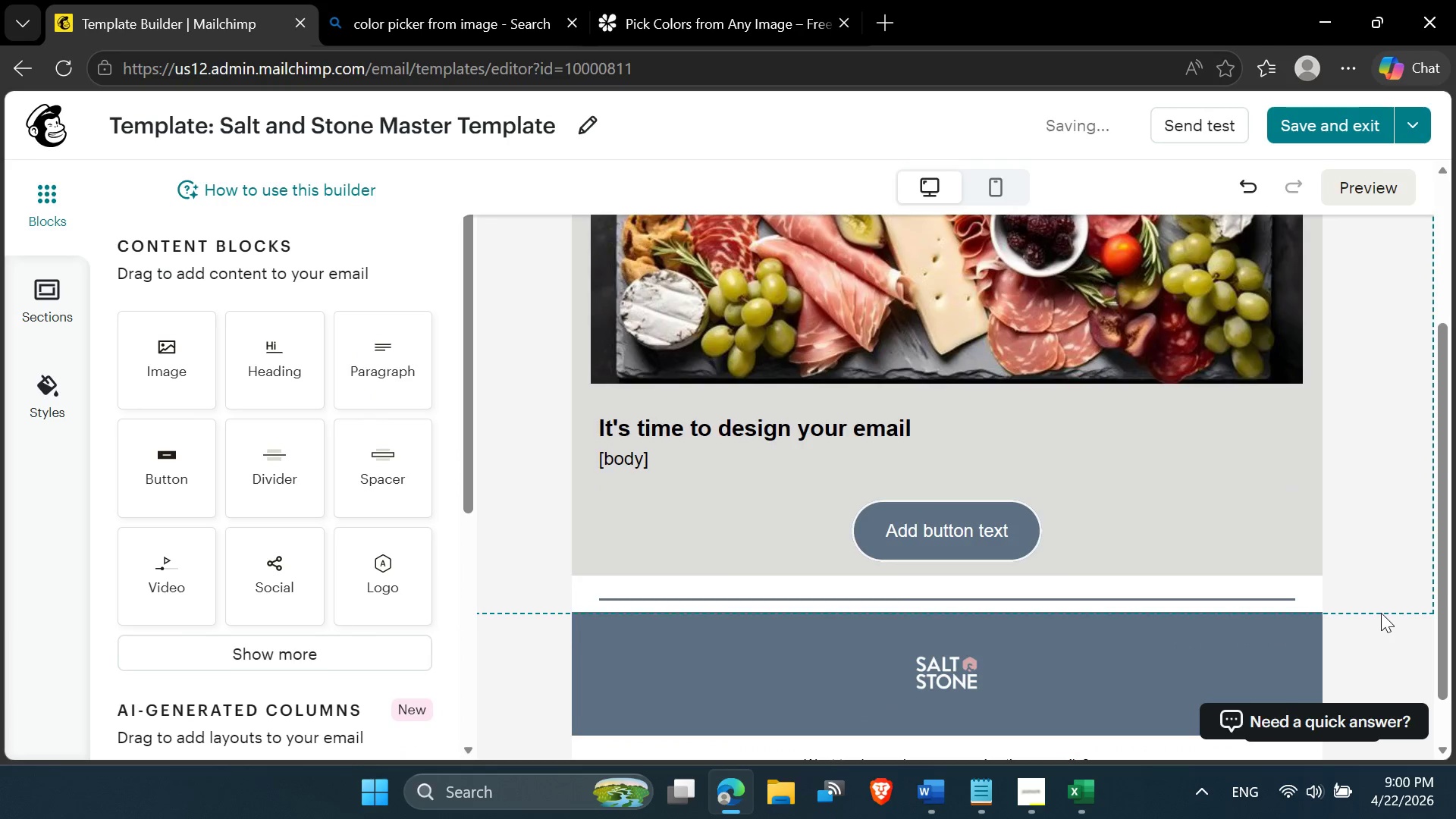 
scroll: coordinate [1381, 613], scroll_direction: up, amount: 1.0
 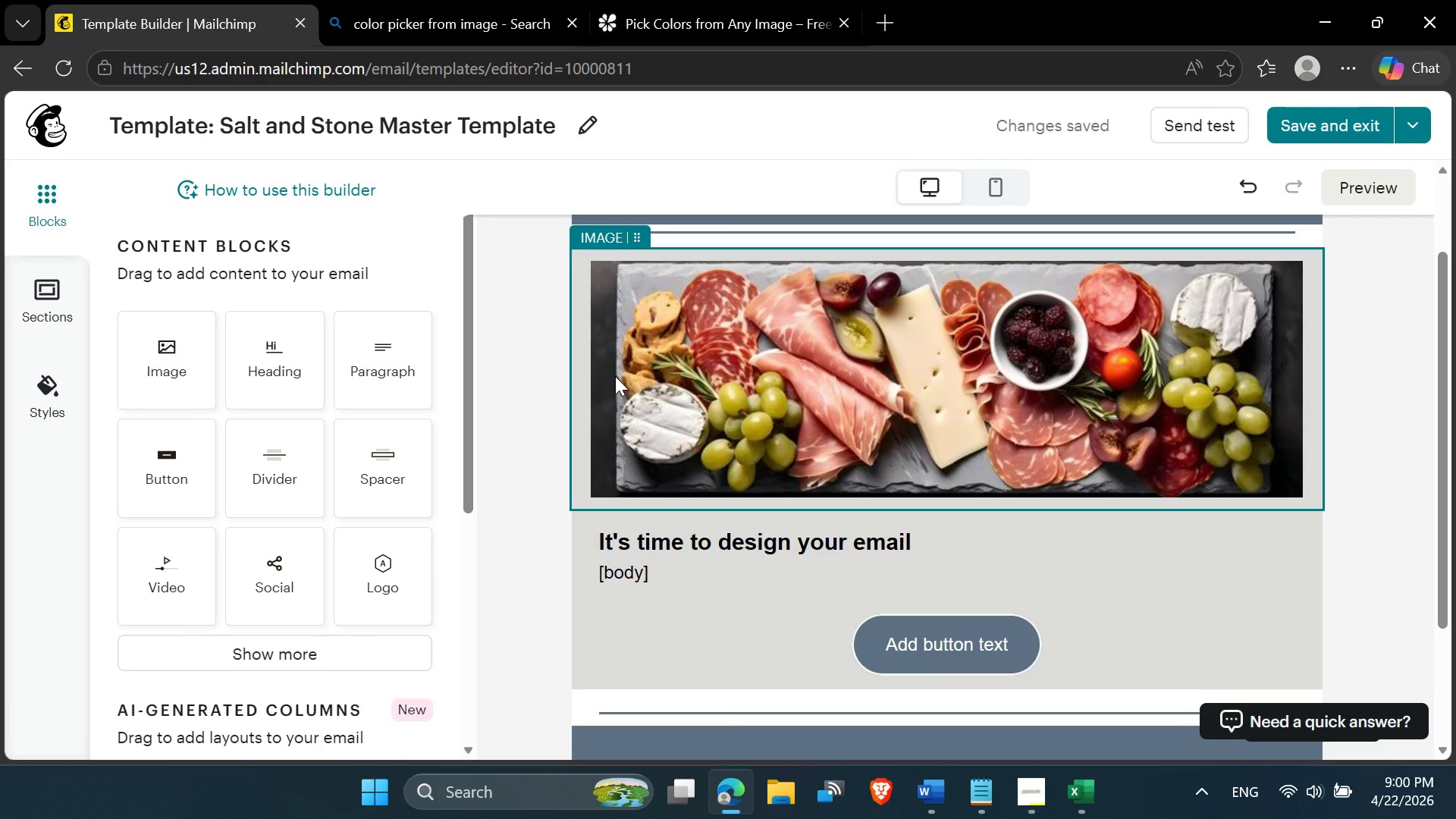 
left_click([1168, 409])
 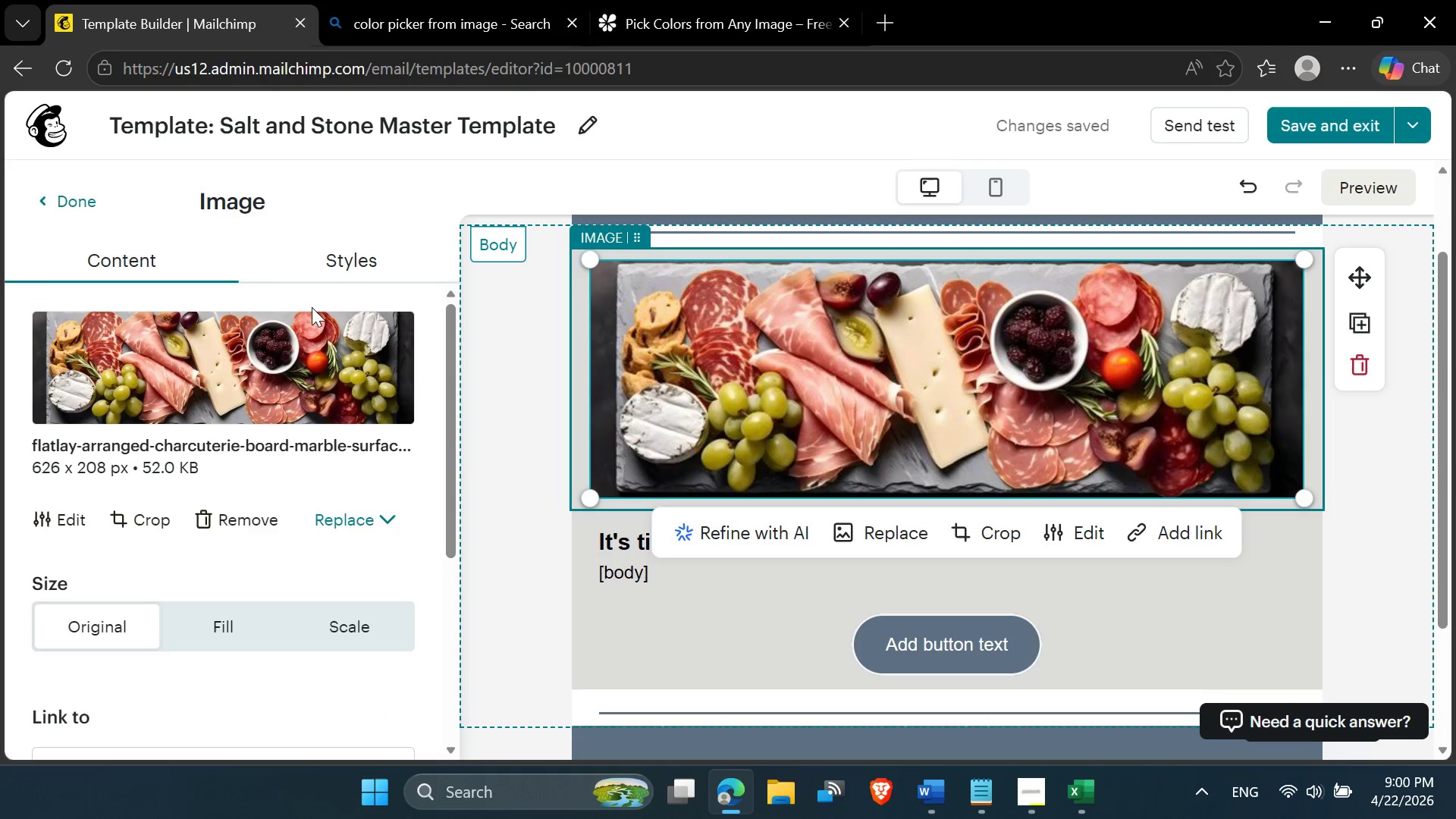 
scroll: coordinate [318, 372], scroll_direction: down, amount: 4.0
 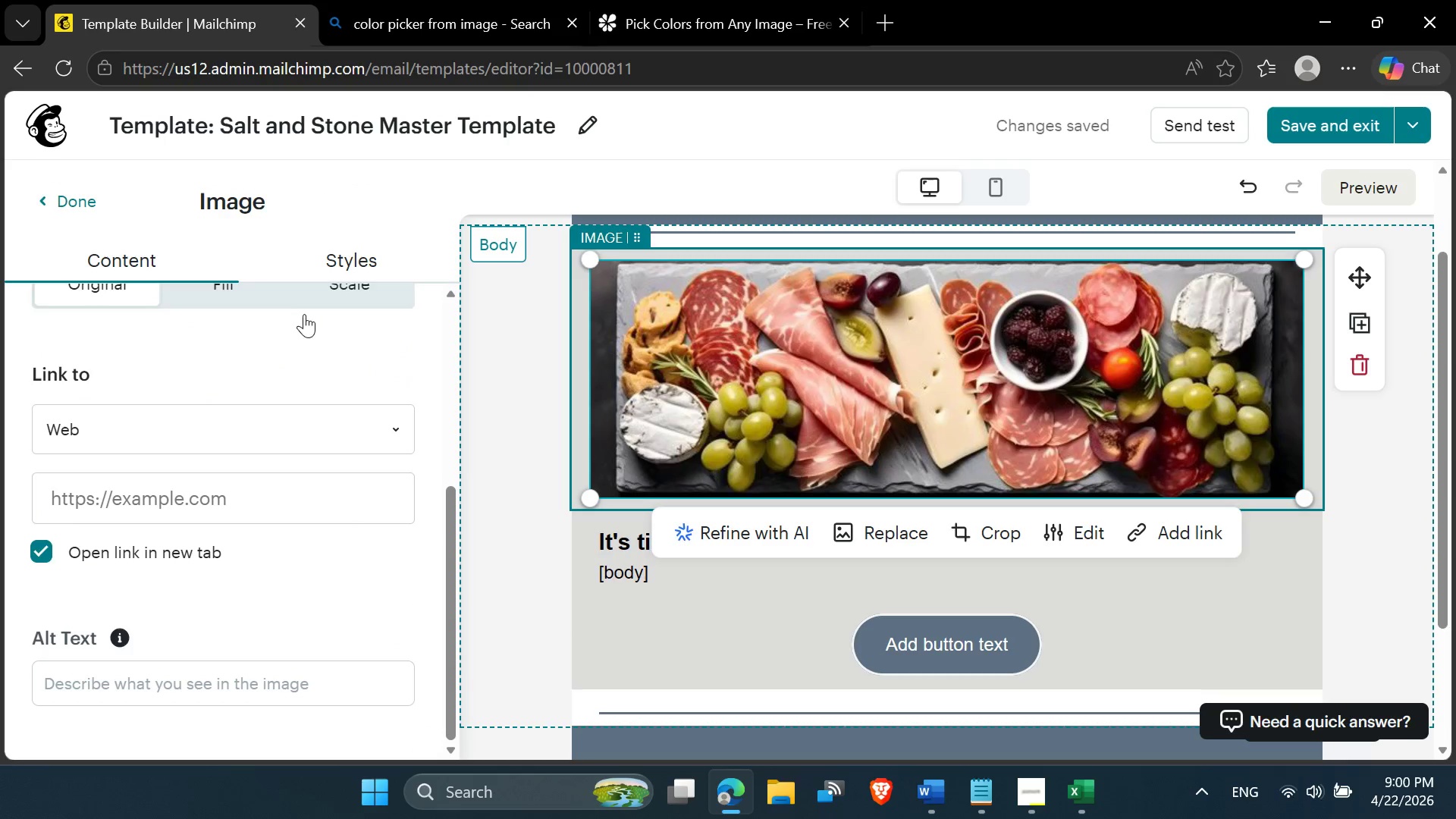 
scroll: coordinate [257, 448], scroll_direction: up, amount: 5.0
 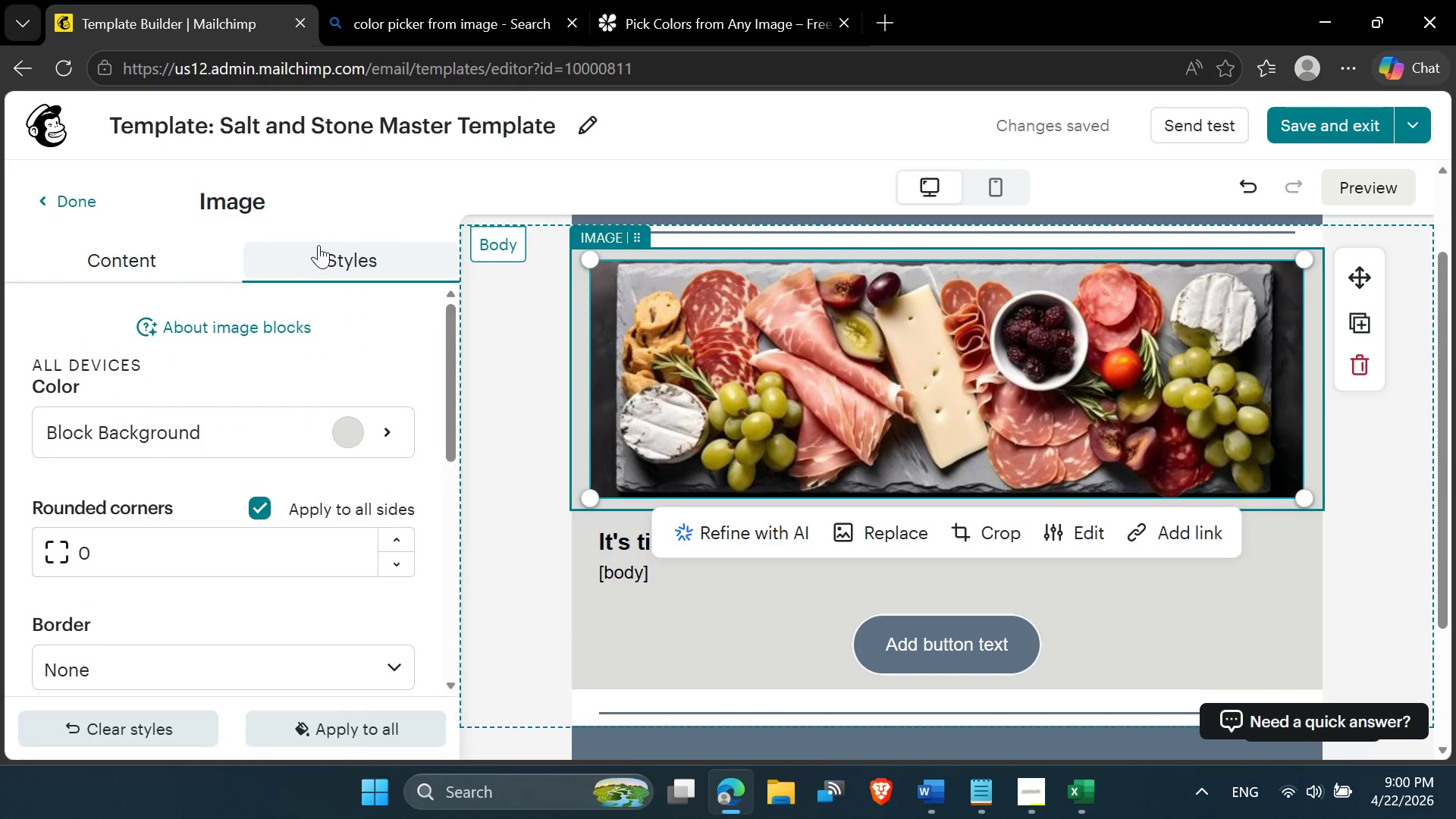 
scroll: coordinate [251, 495], scroll_direction: down, amount: 6.0
 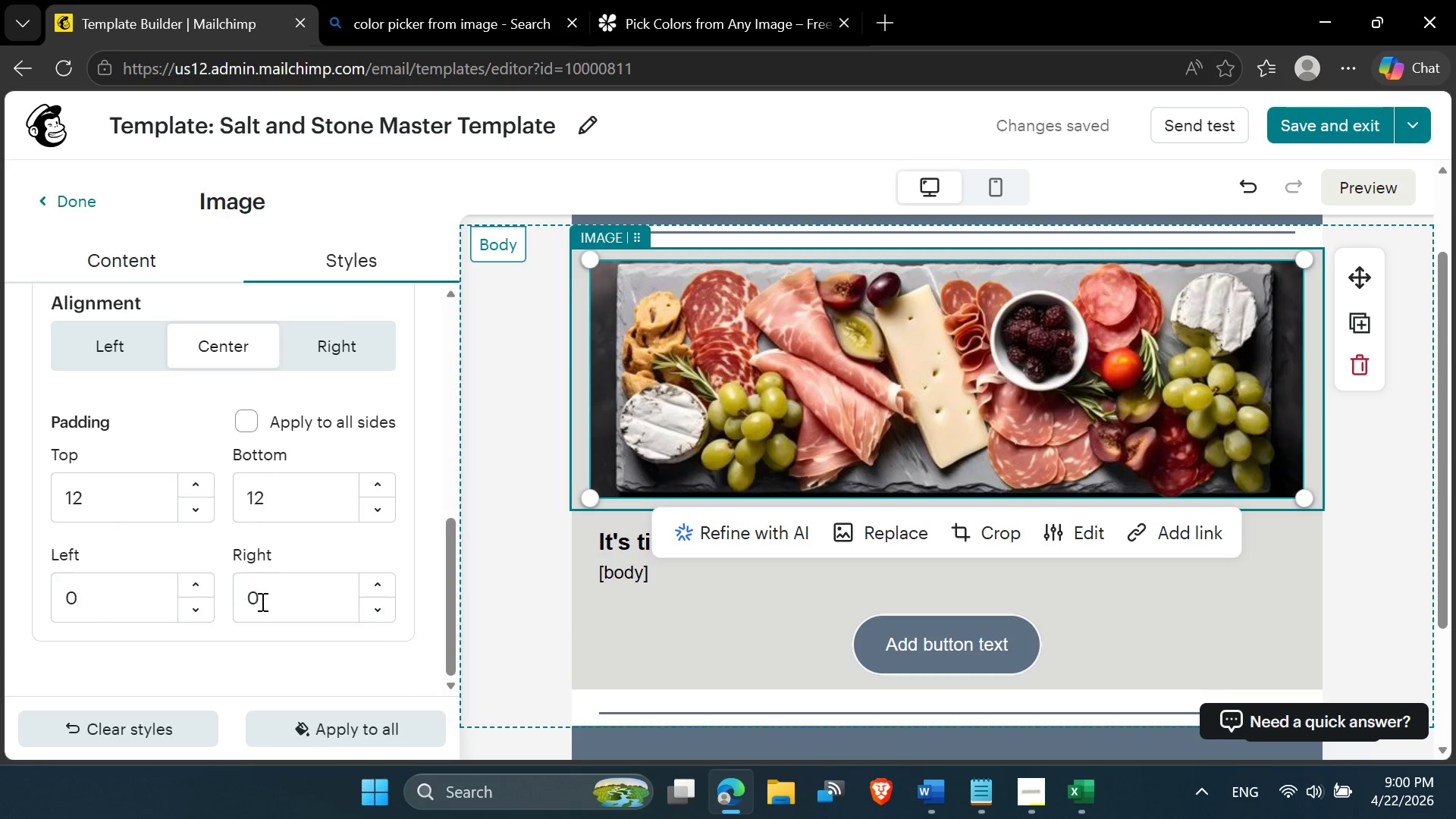 
left_click([84, 601])
 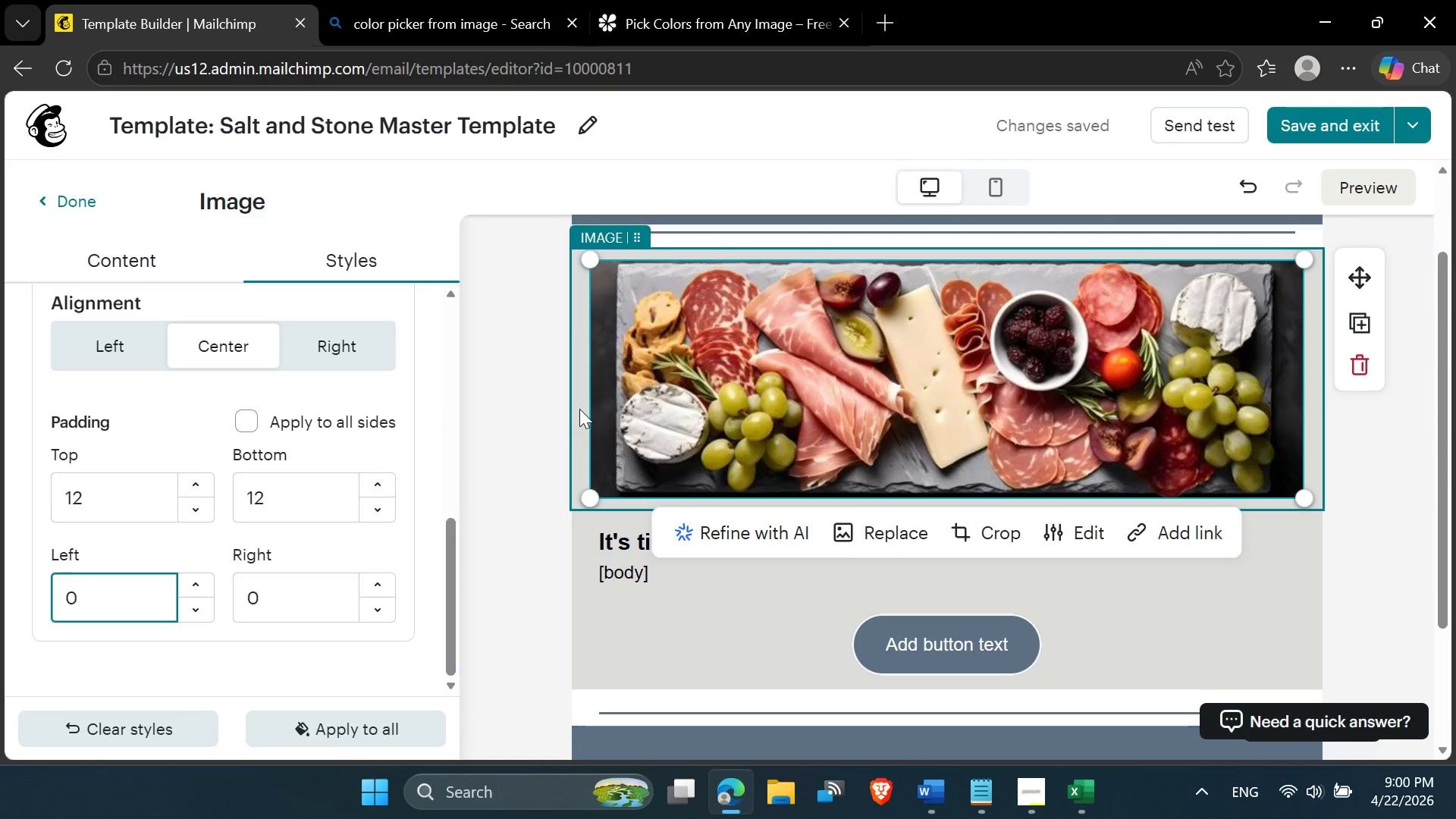 
left_click([579, 409])
 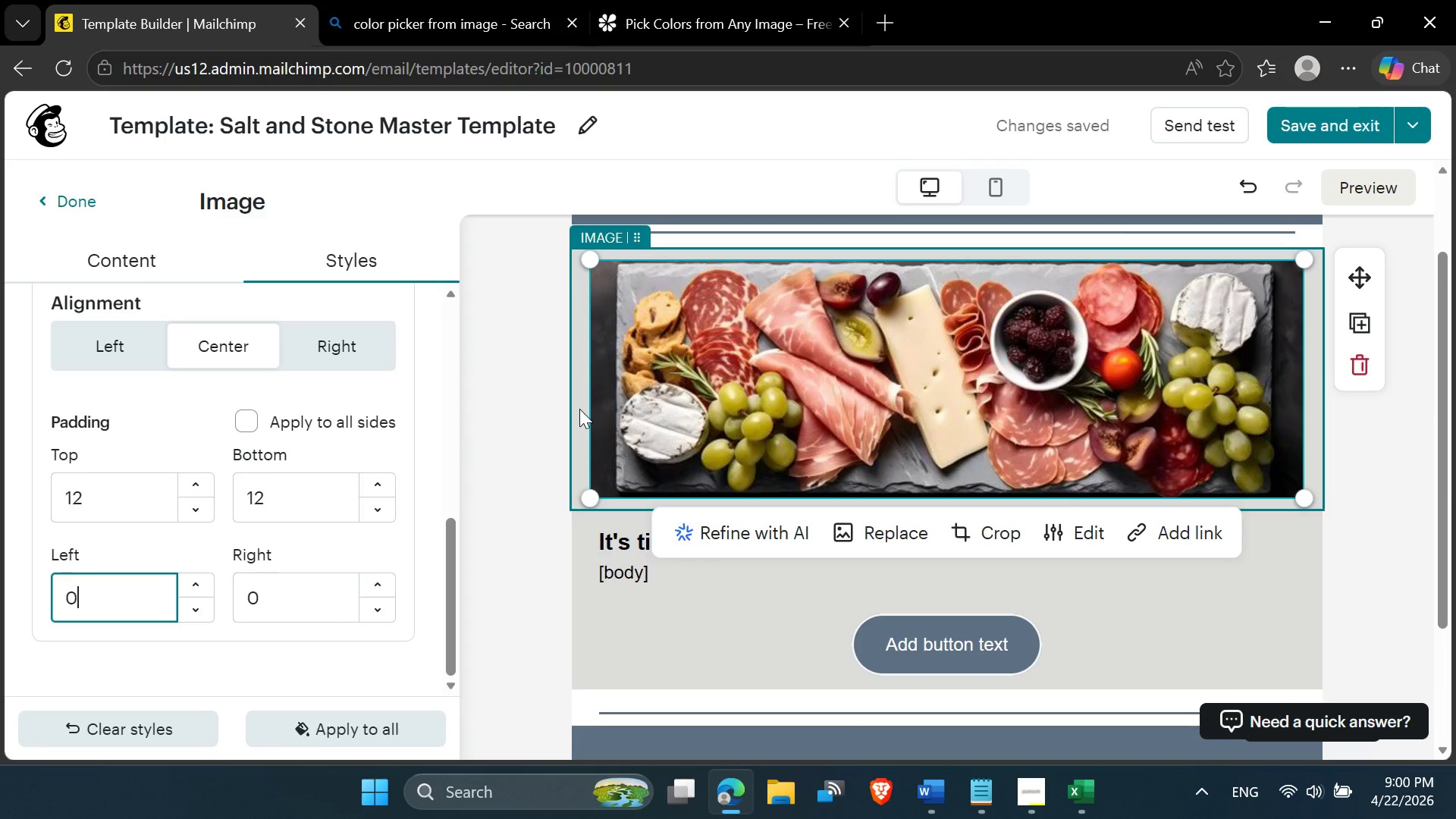 
left_click([579, 409])
 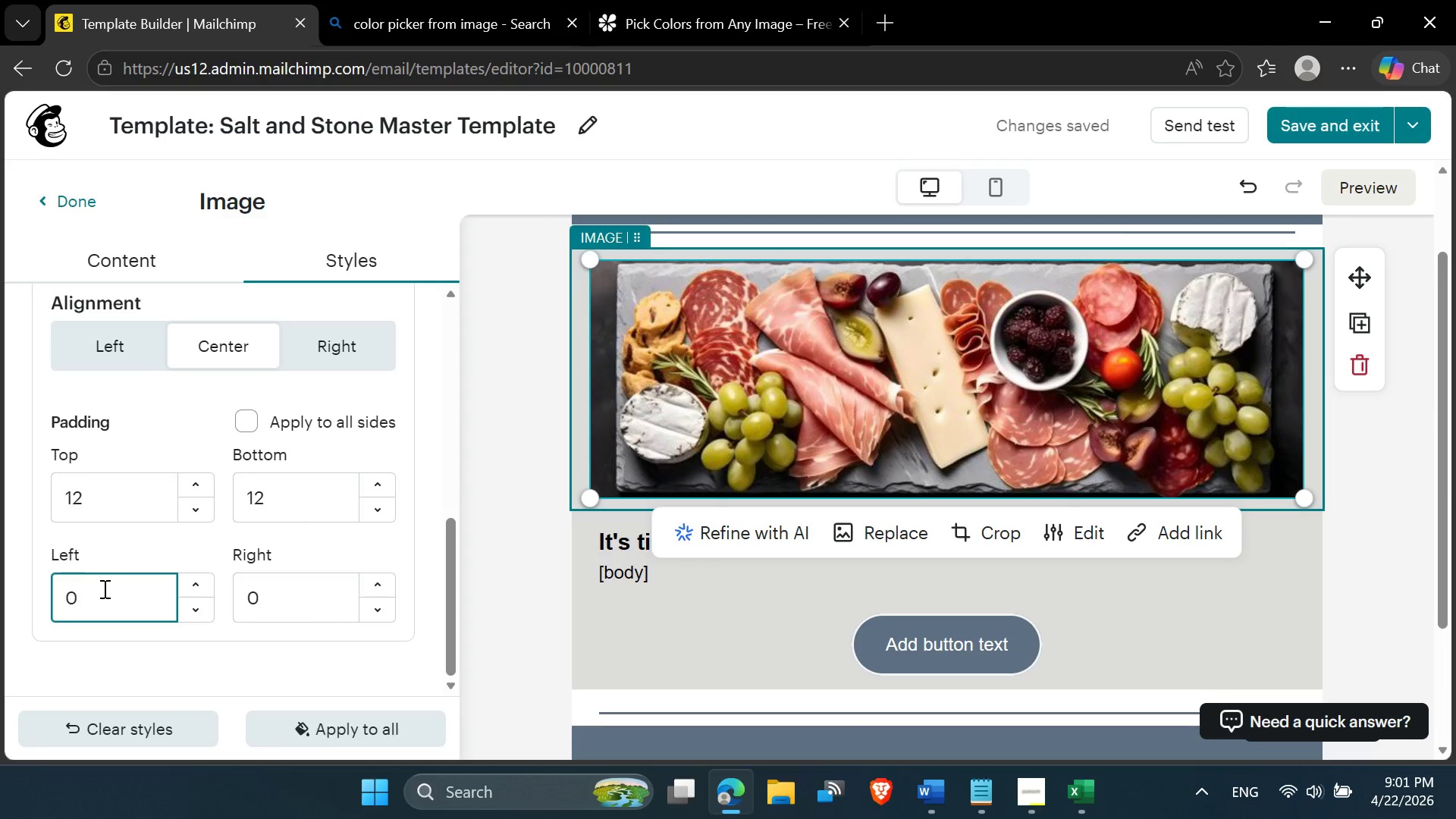 
left_click([385, 586])
 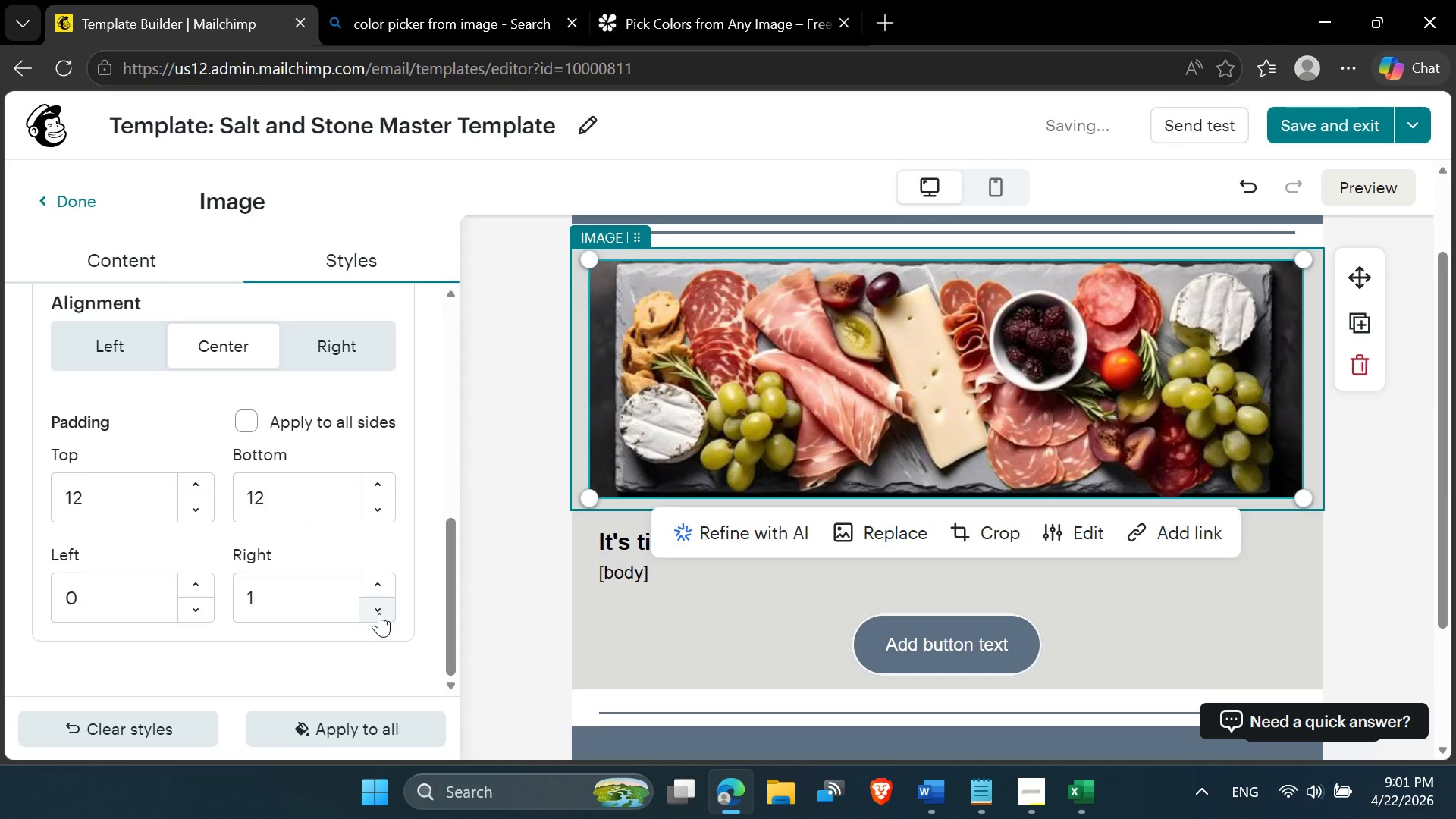 
left_click([384, 615])
 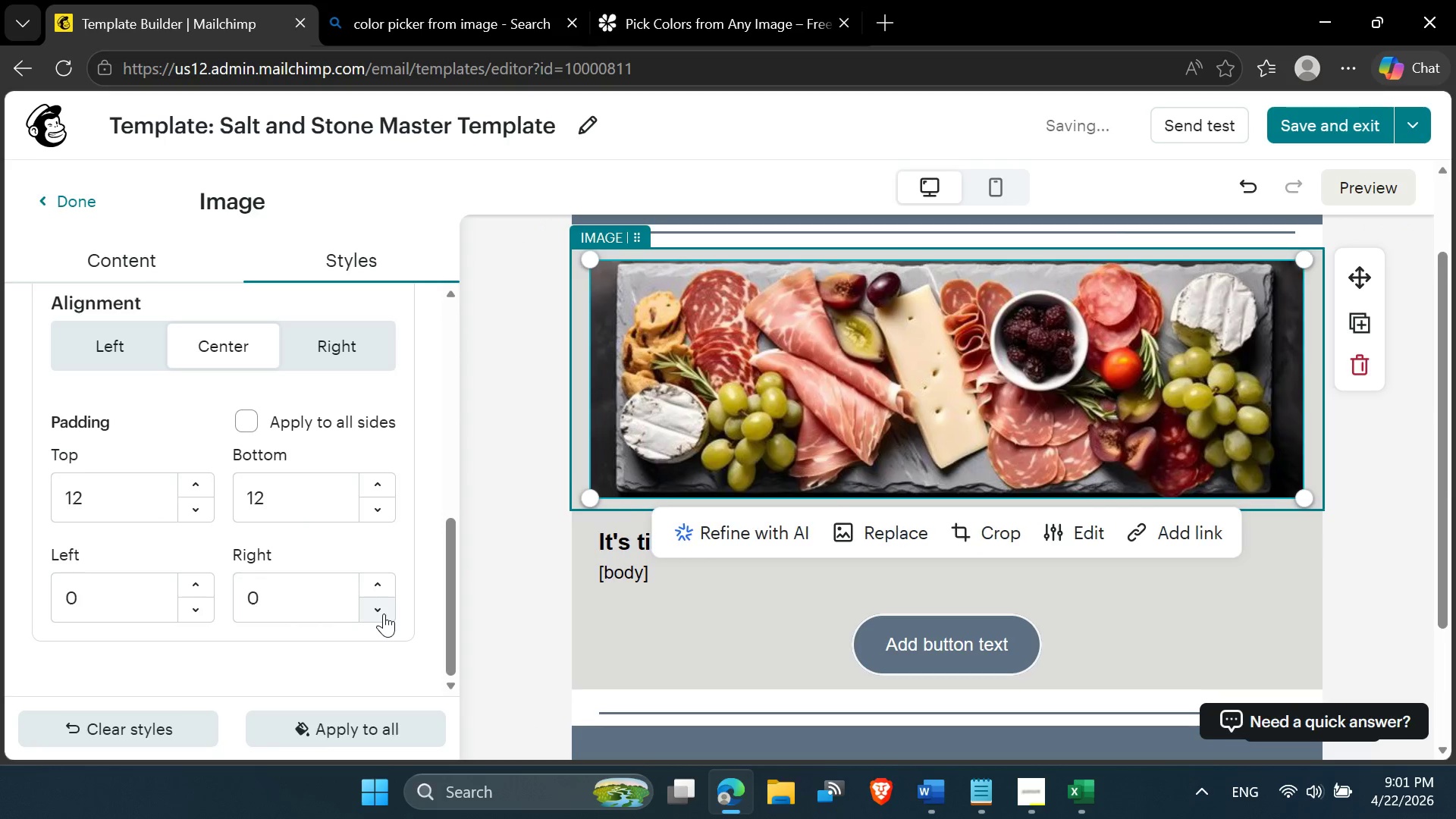 
triple_click([384, 613])
 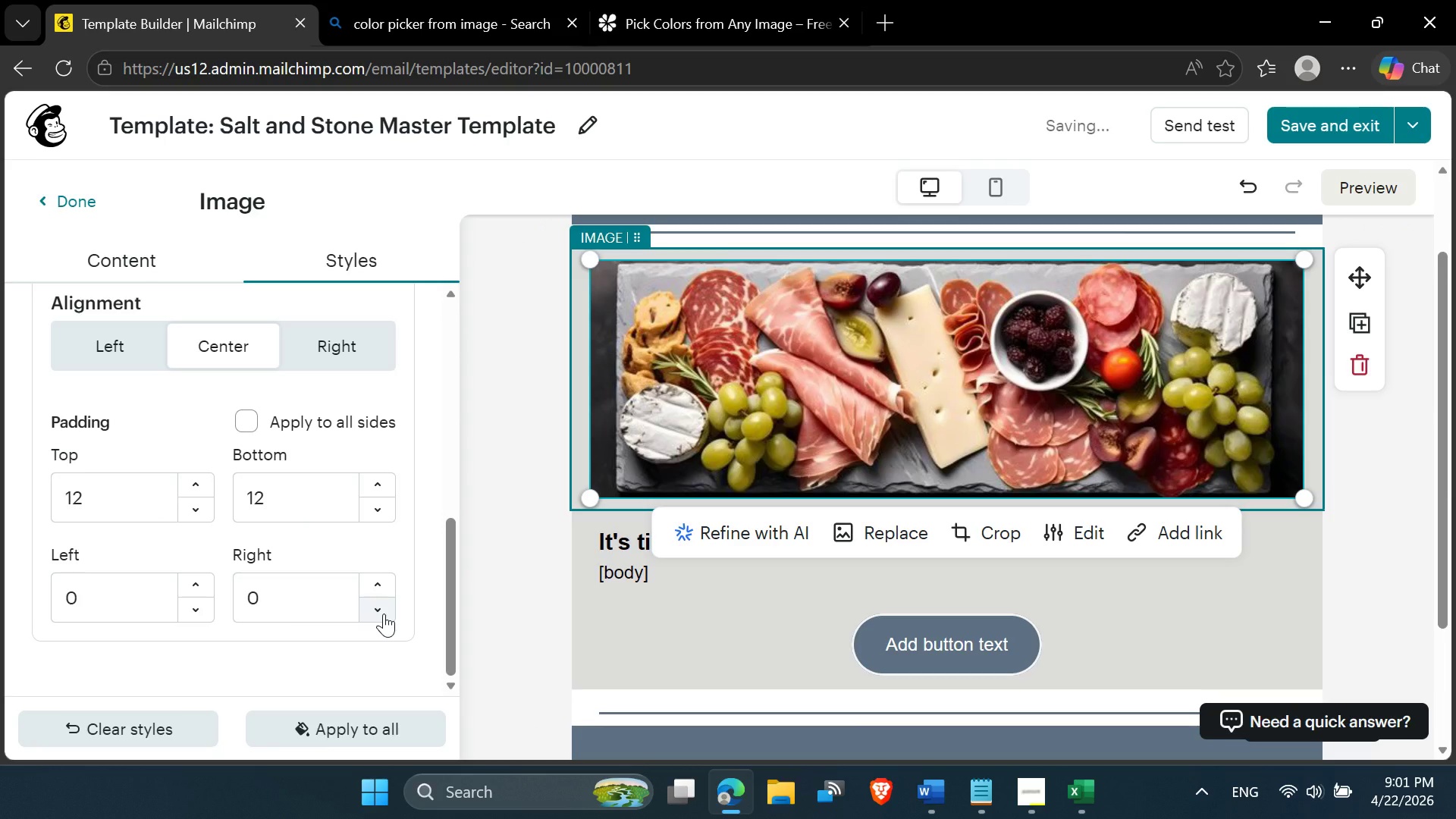 
triple_click([384, 613])
 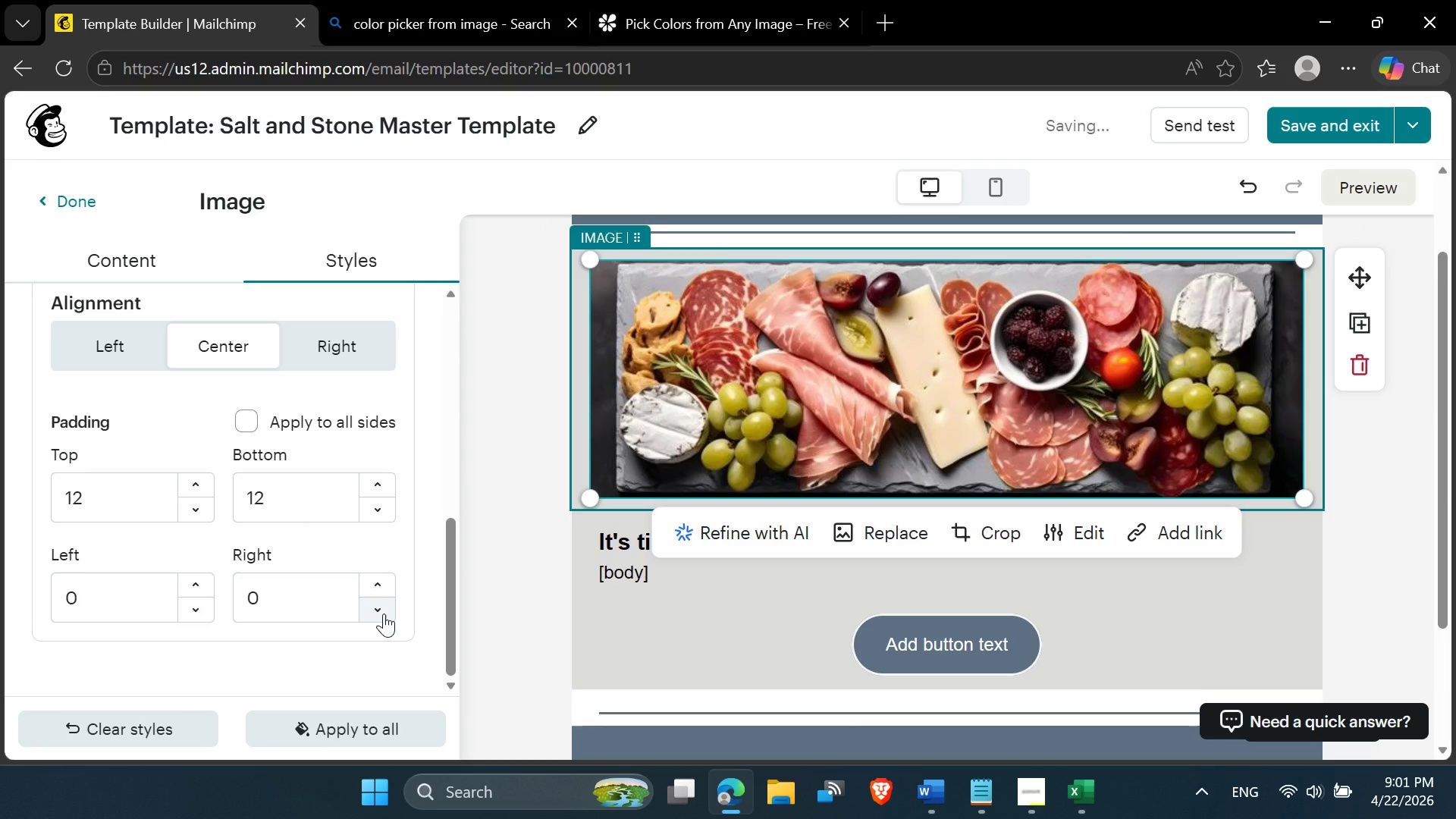 
triple_click([384, 613])
 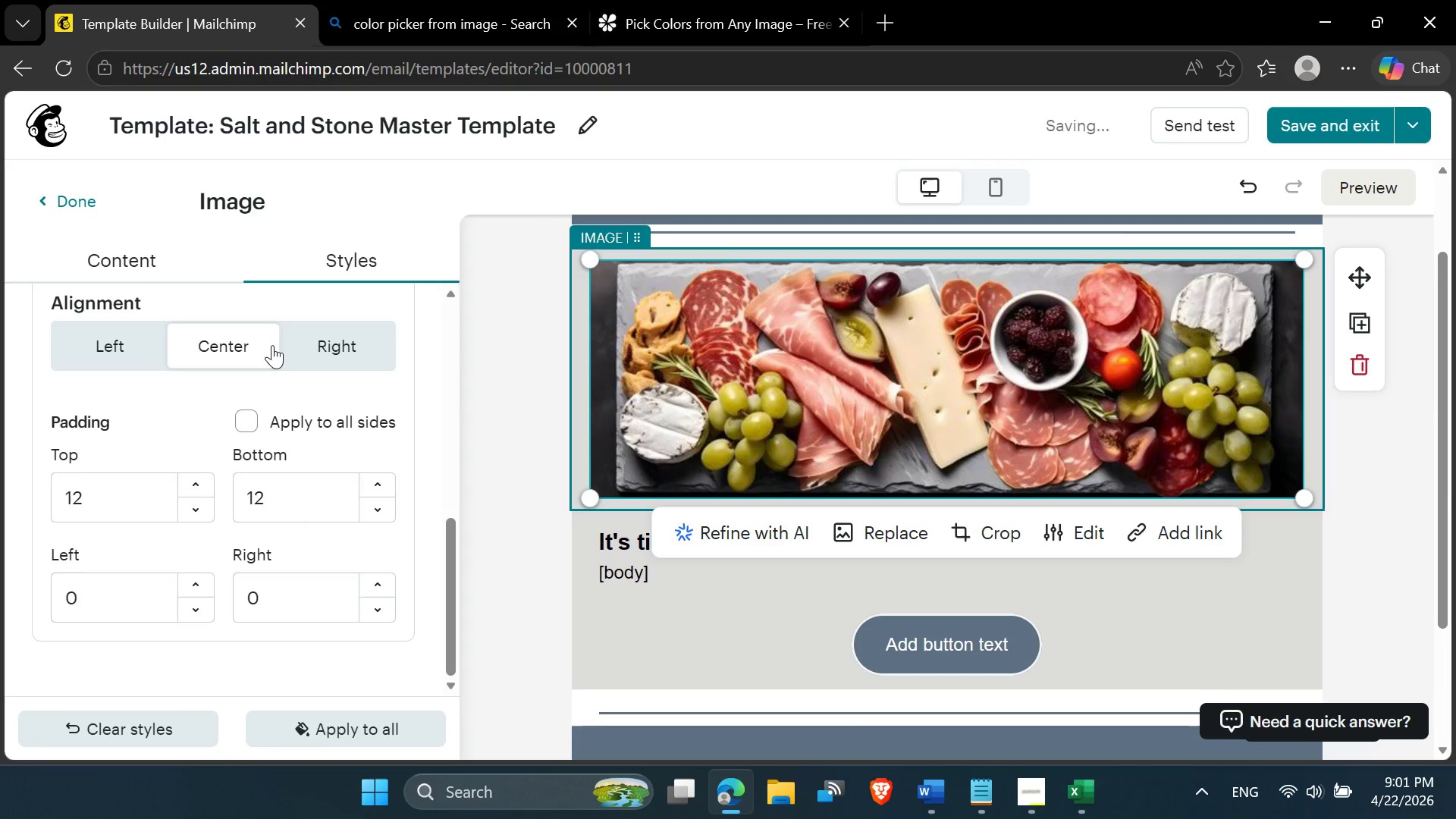 
scroll: coordinate [246, 377], scroll_direction: up, amount: 1.0
 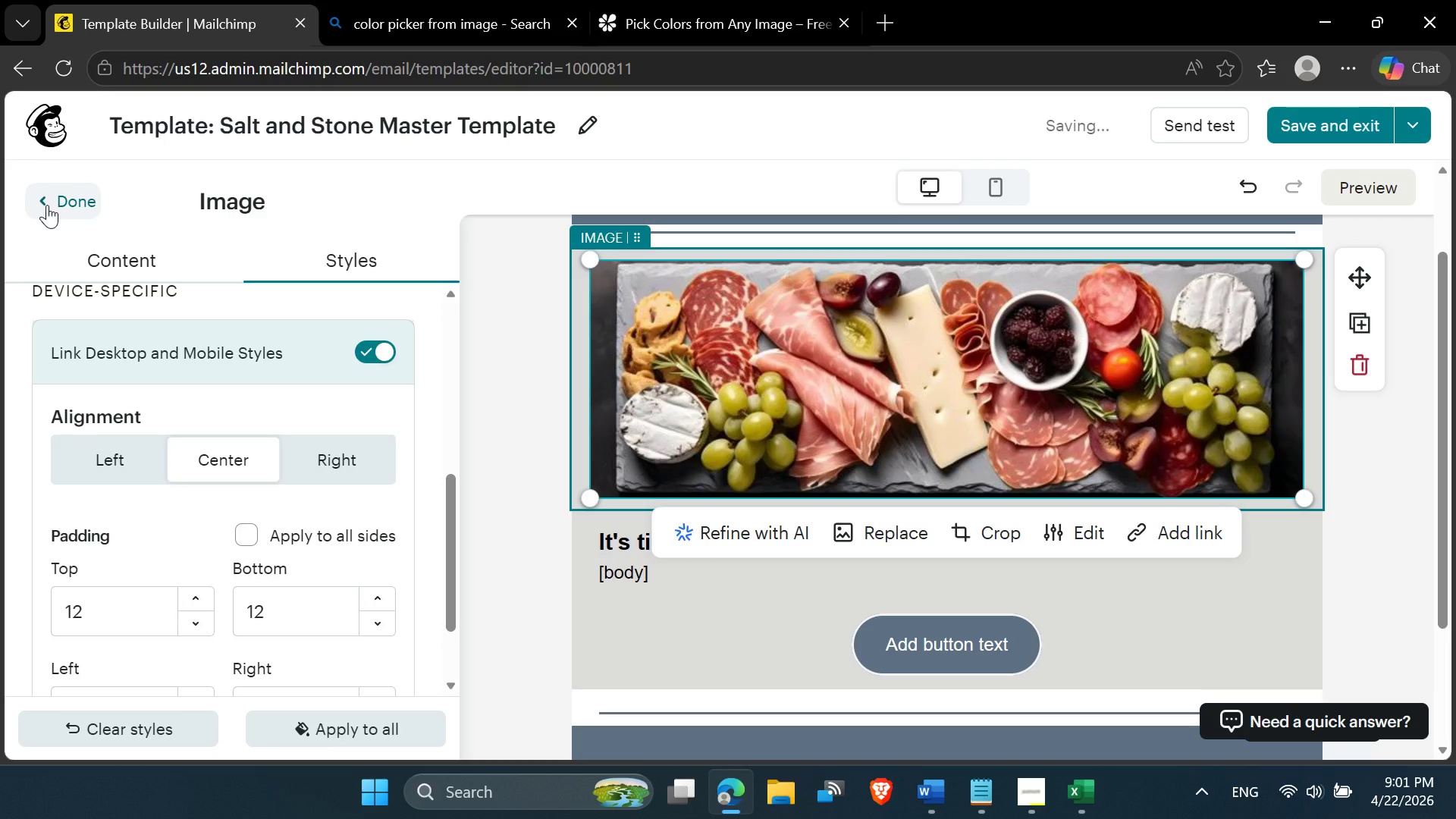 
wait(7.49)
 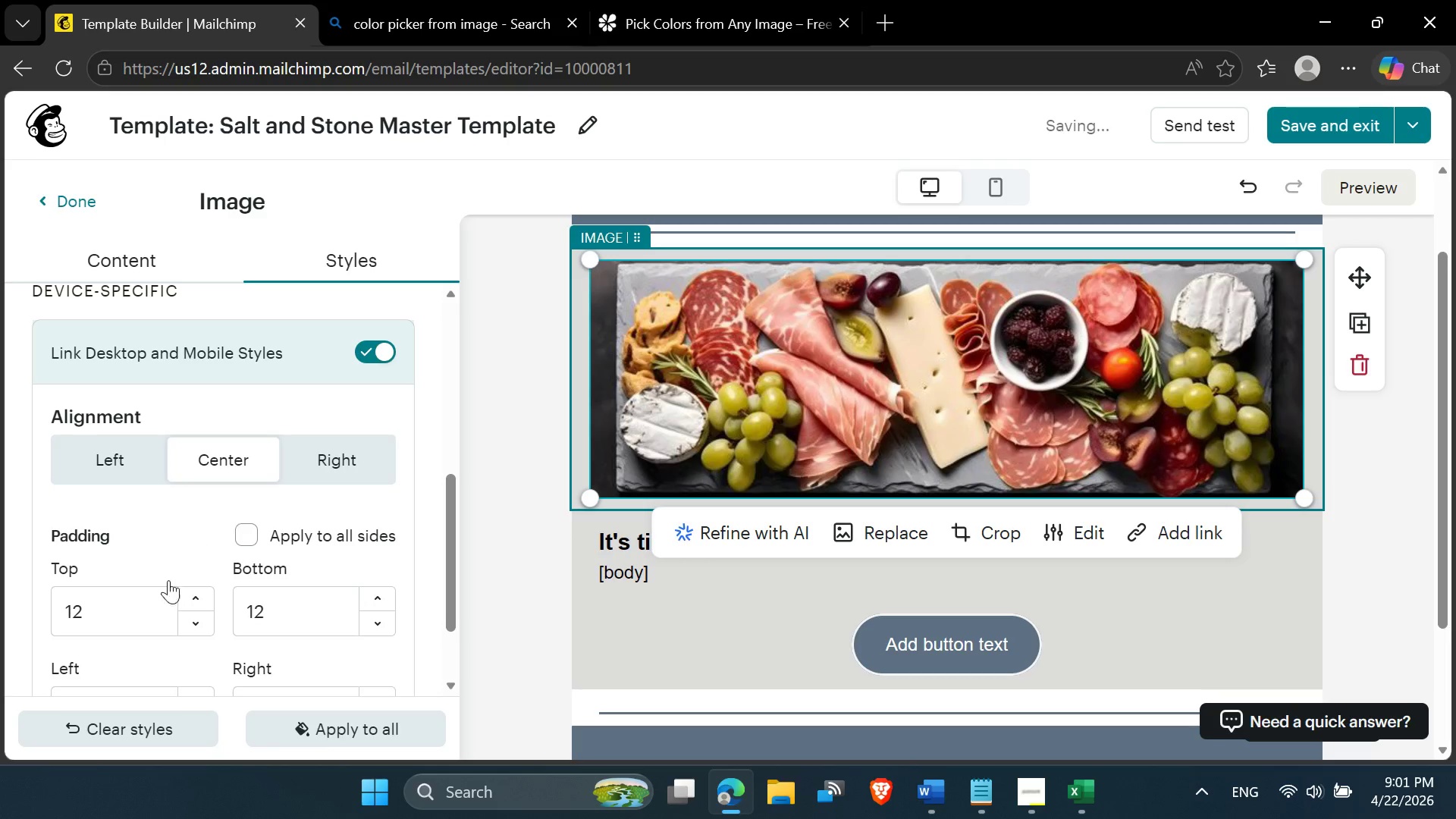 
left_click([520, 504])
 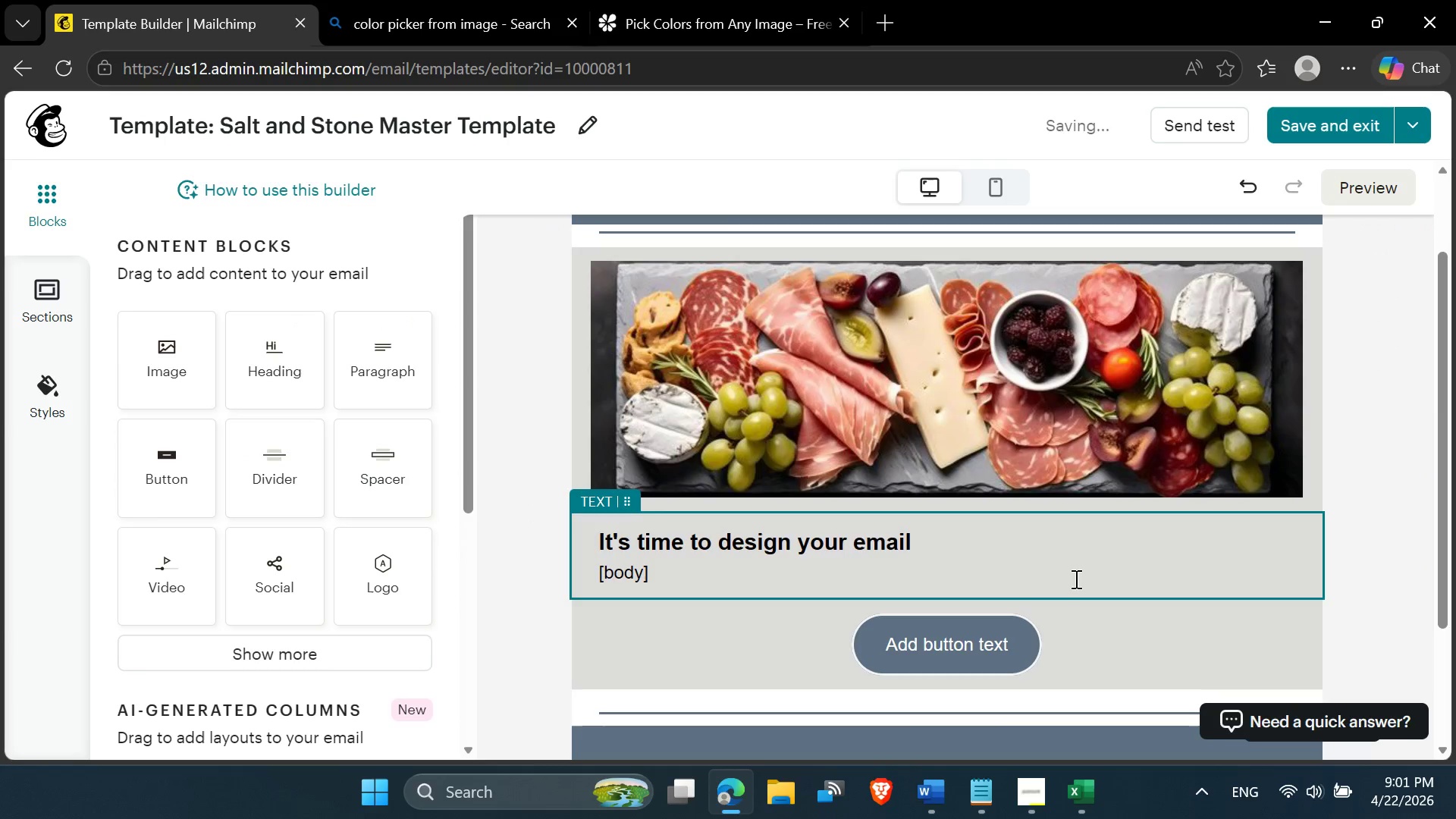 
scroll: coordinate [1075, 579], scroll_direction: down, amount: 3.0
 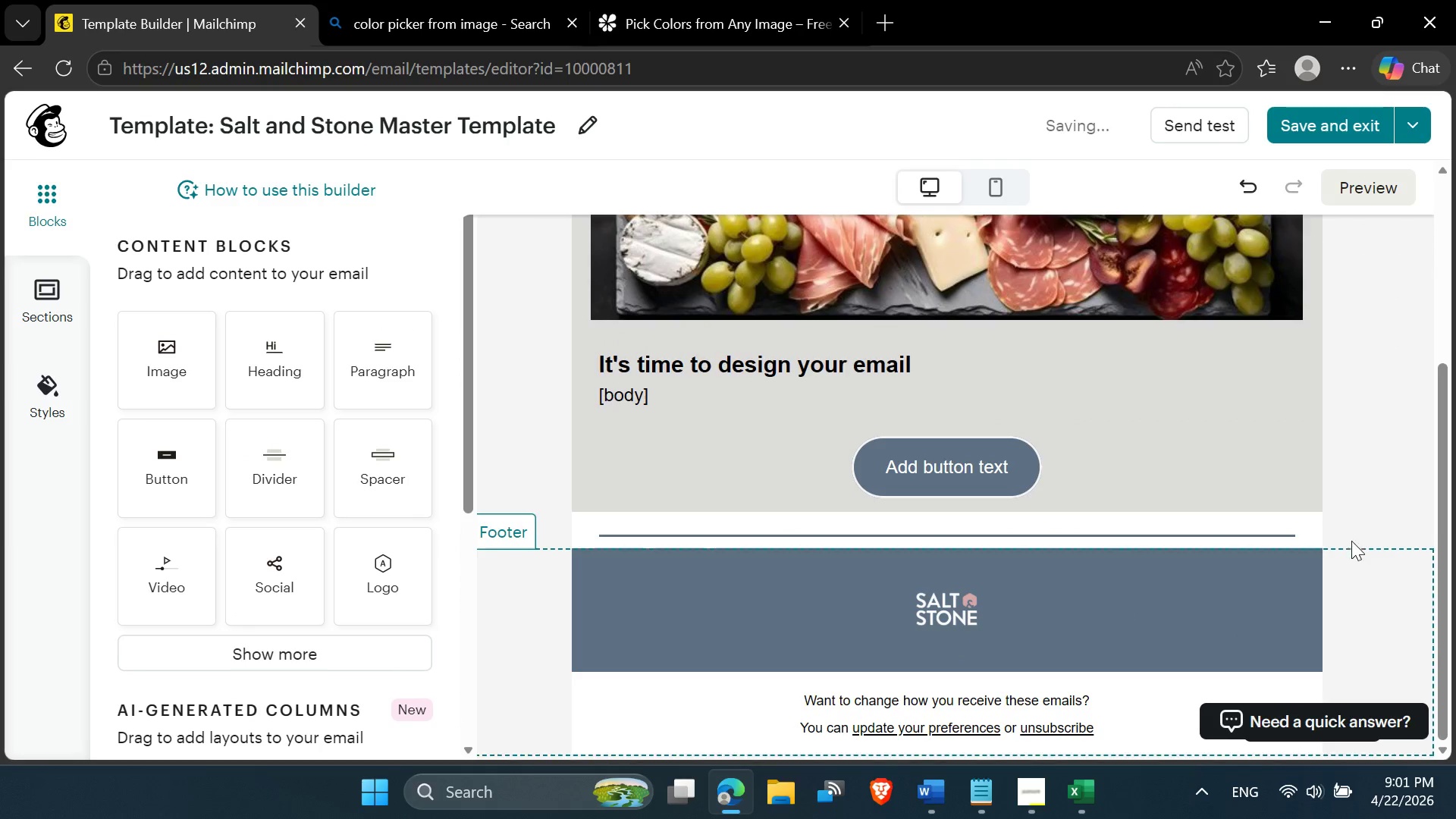 
left_click([1360, 518])
 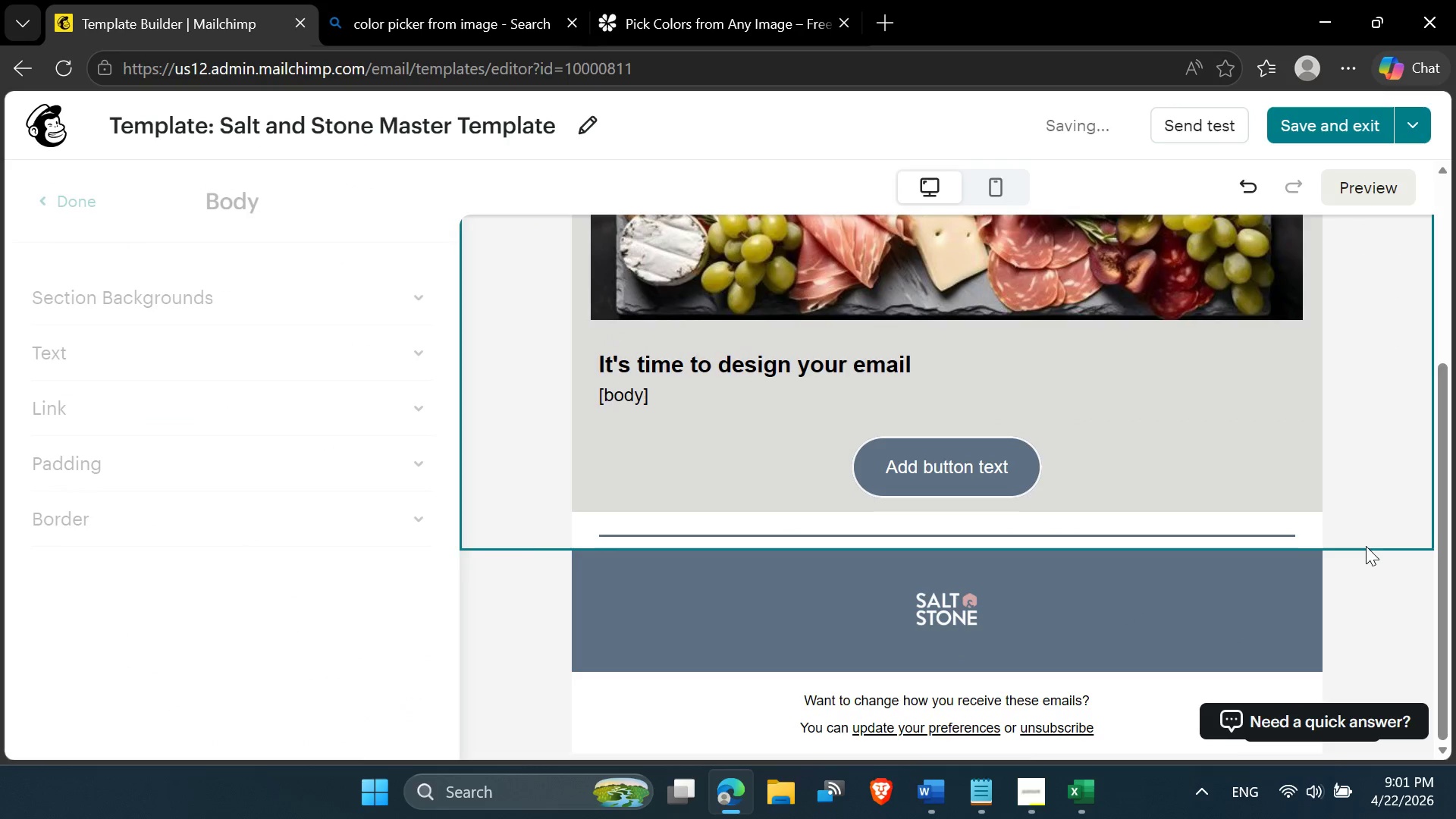 
left_click([1366, 558])
 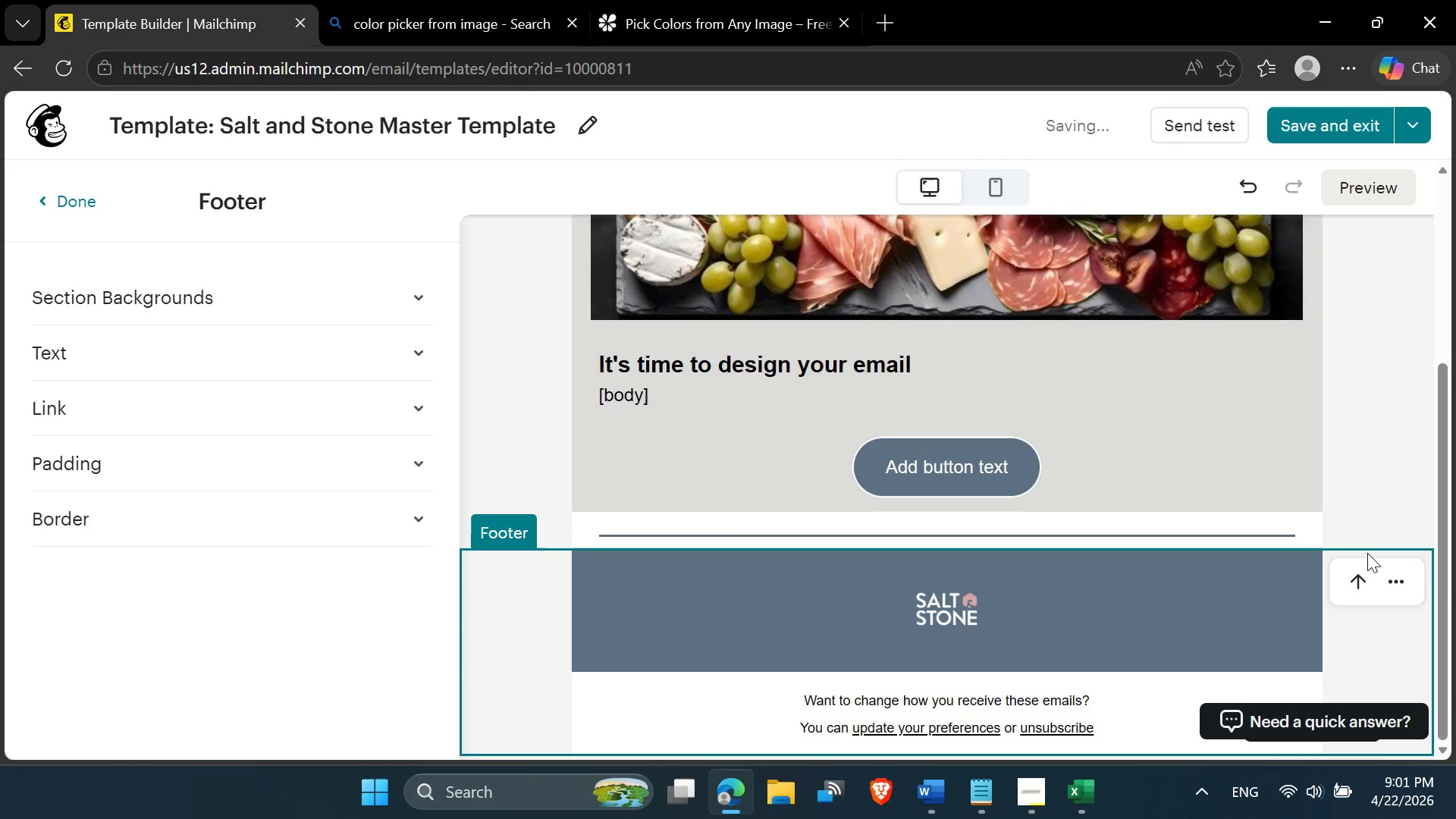 
wait(5.09)
 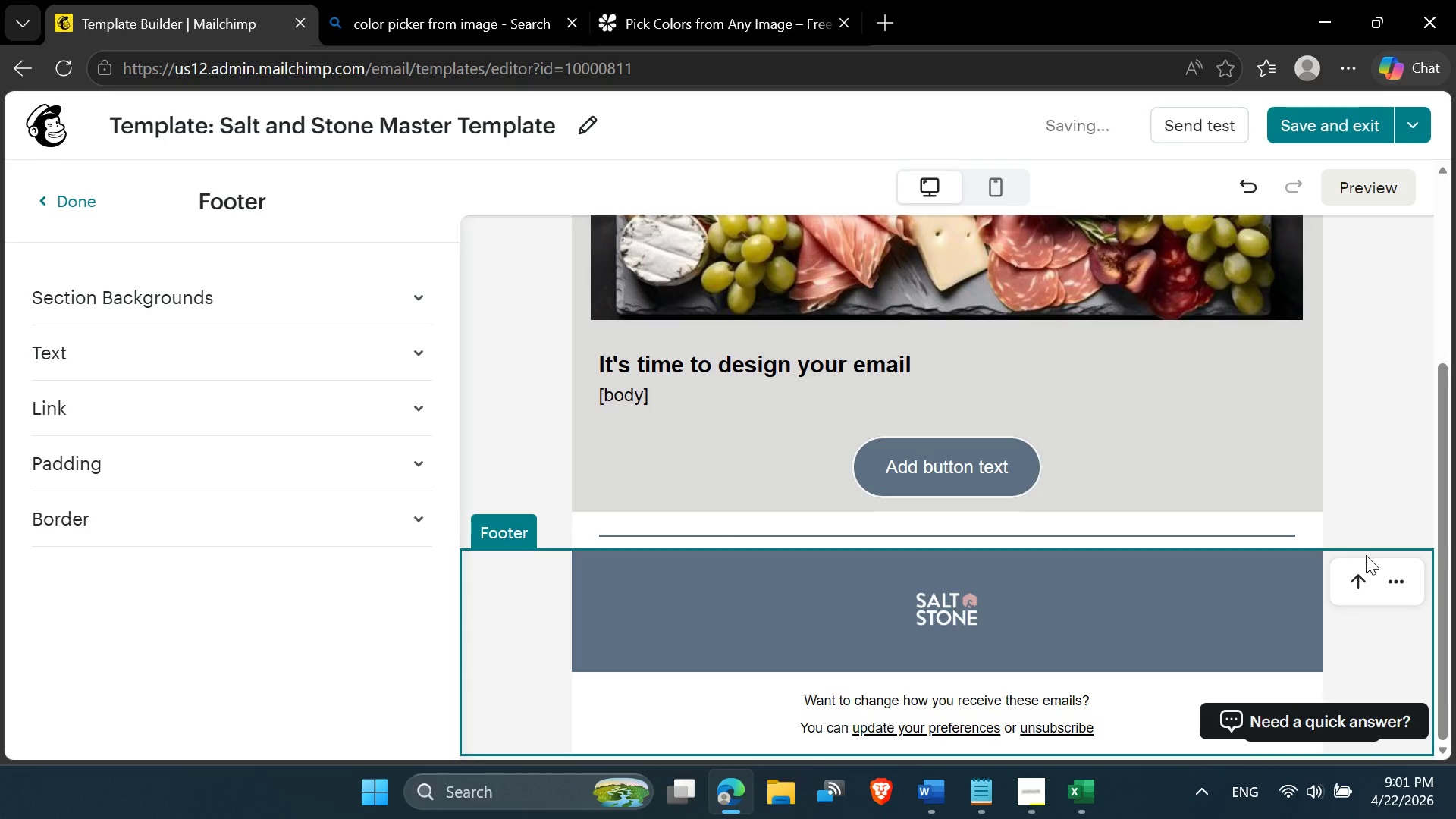 
scroll: coordinate [1392, 465], scroll_direction: up, amount: 2.0
 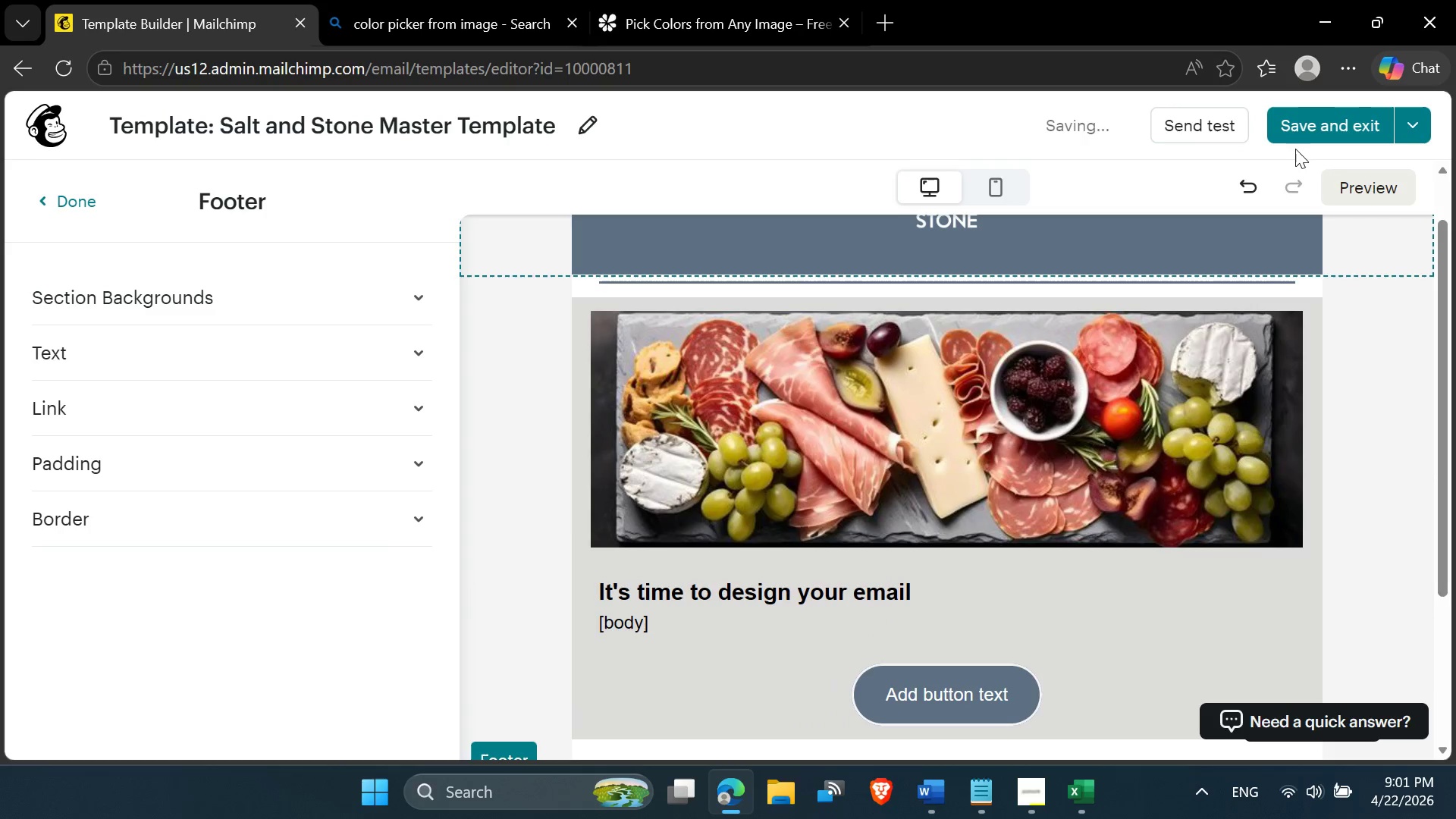 
left_click([1295, 130])
 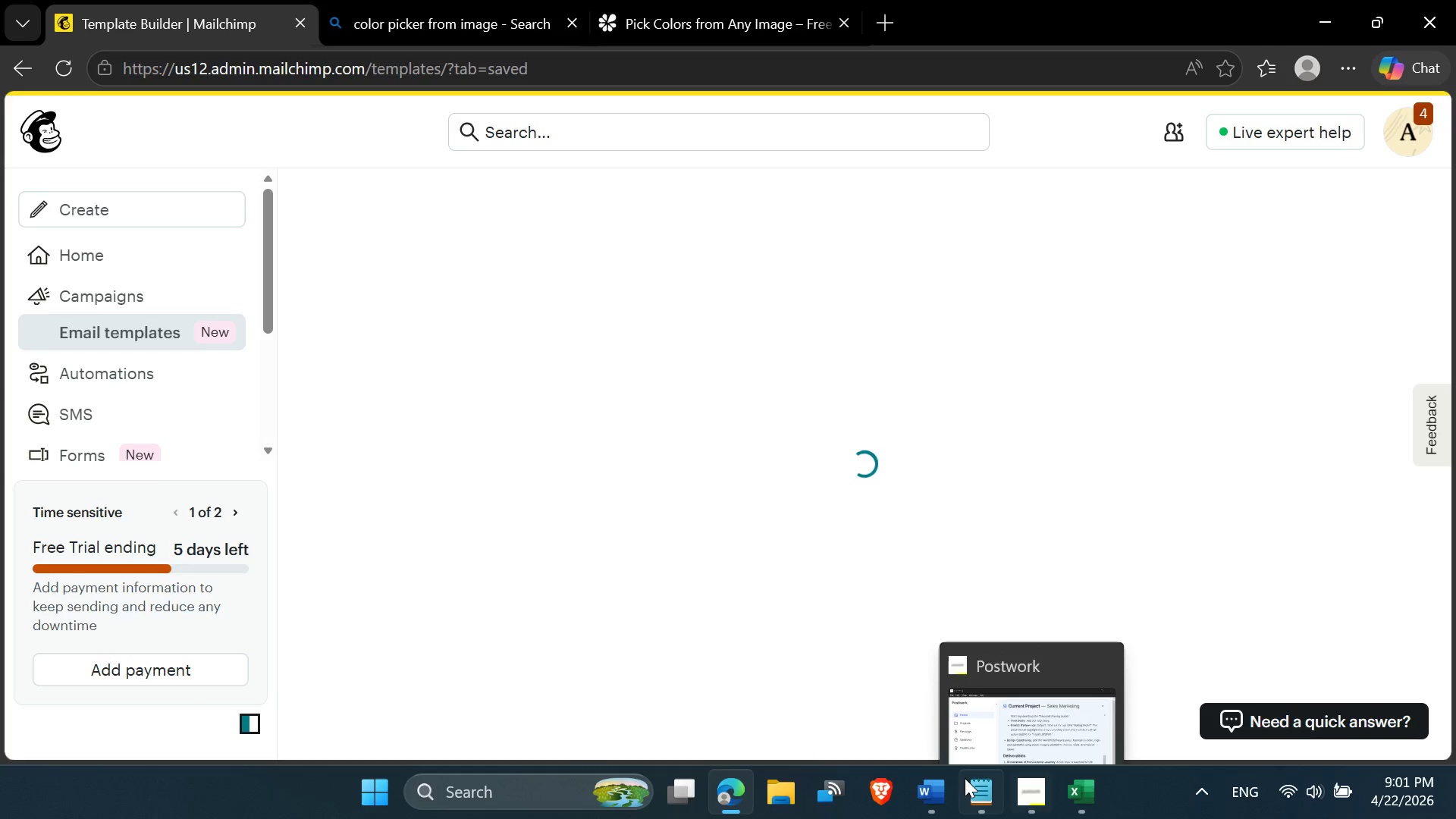 
left_click([926, 709])
 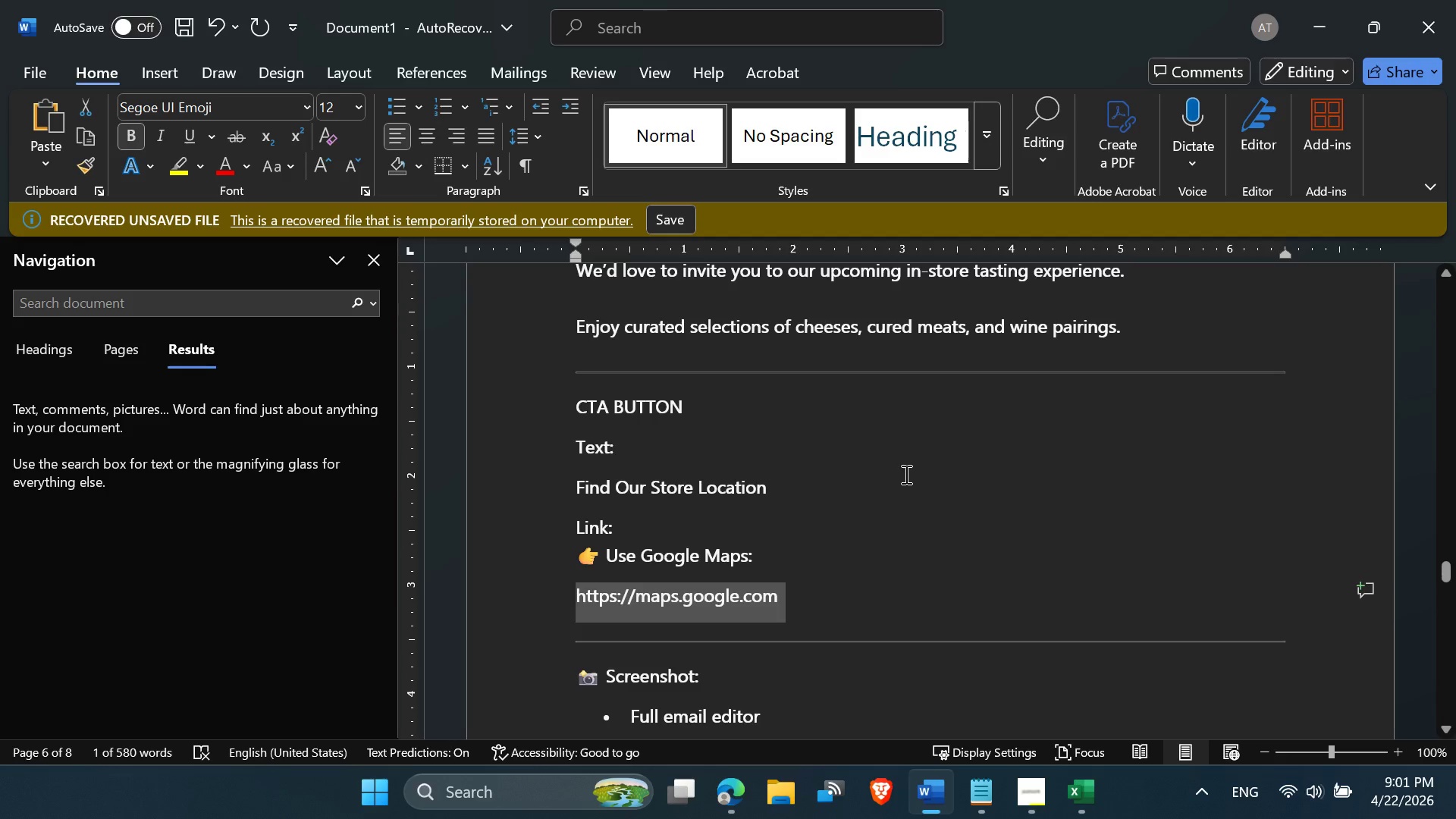 
scroll: coordinate [905, 475], scroll_direction: up, amount: 63.0
 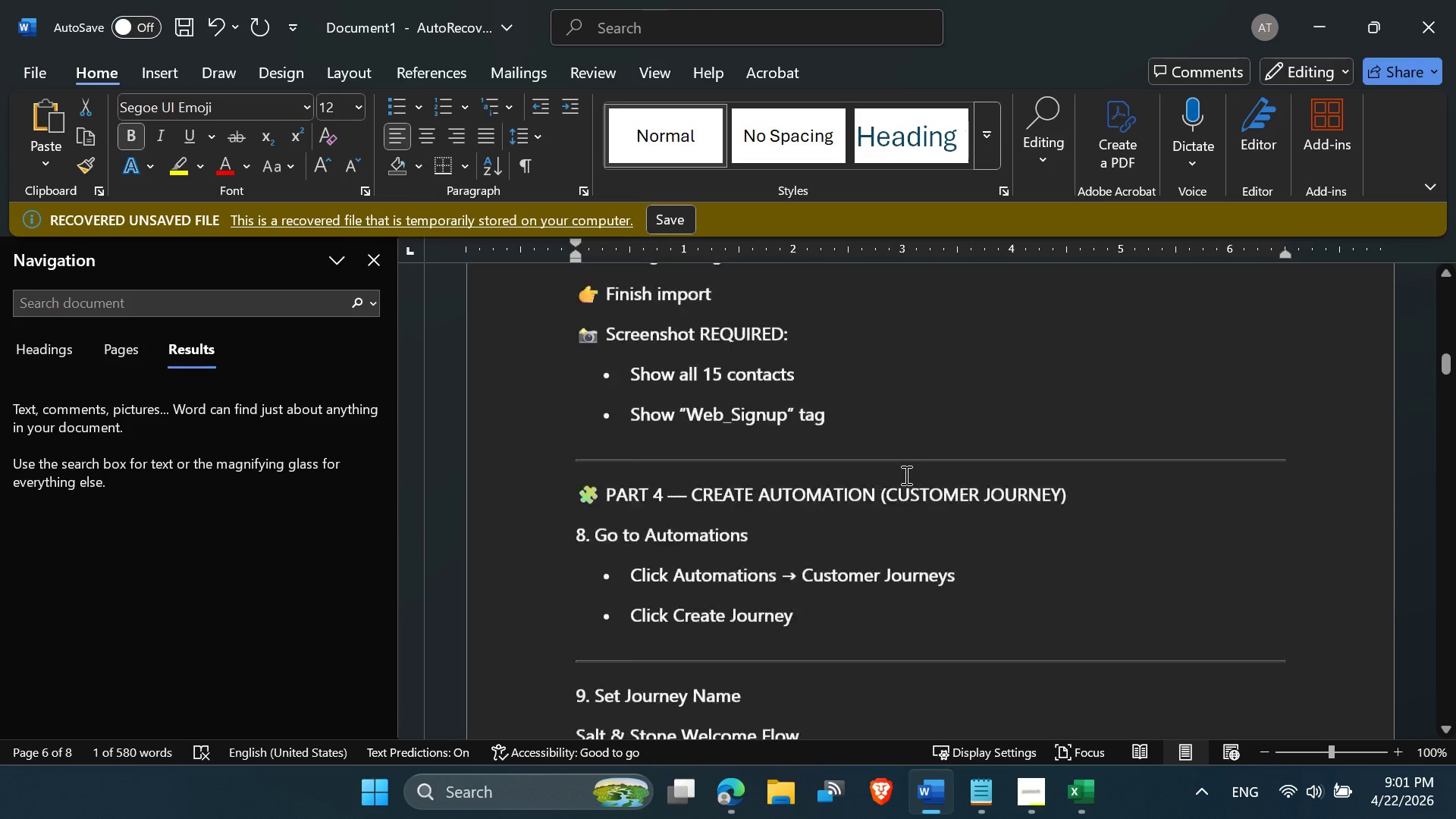 
scroll: coordinate [905, 475], scroll_direction: down, amount: 14.0
 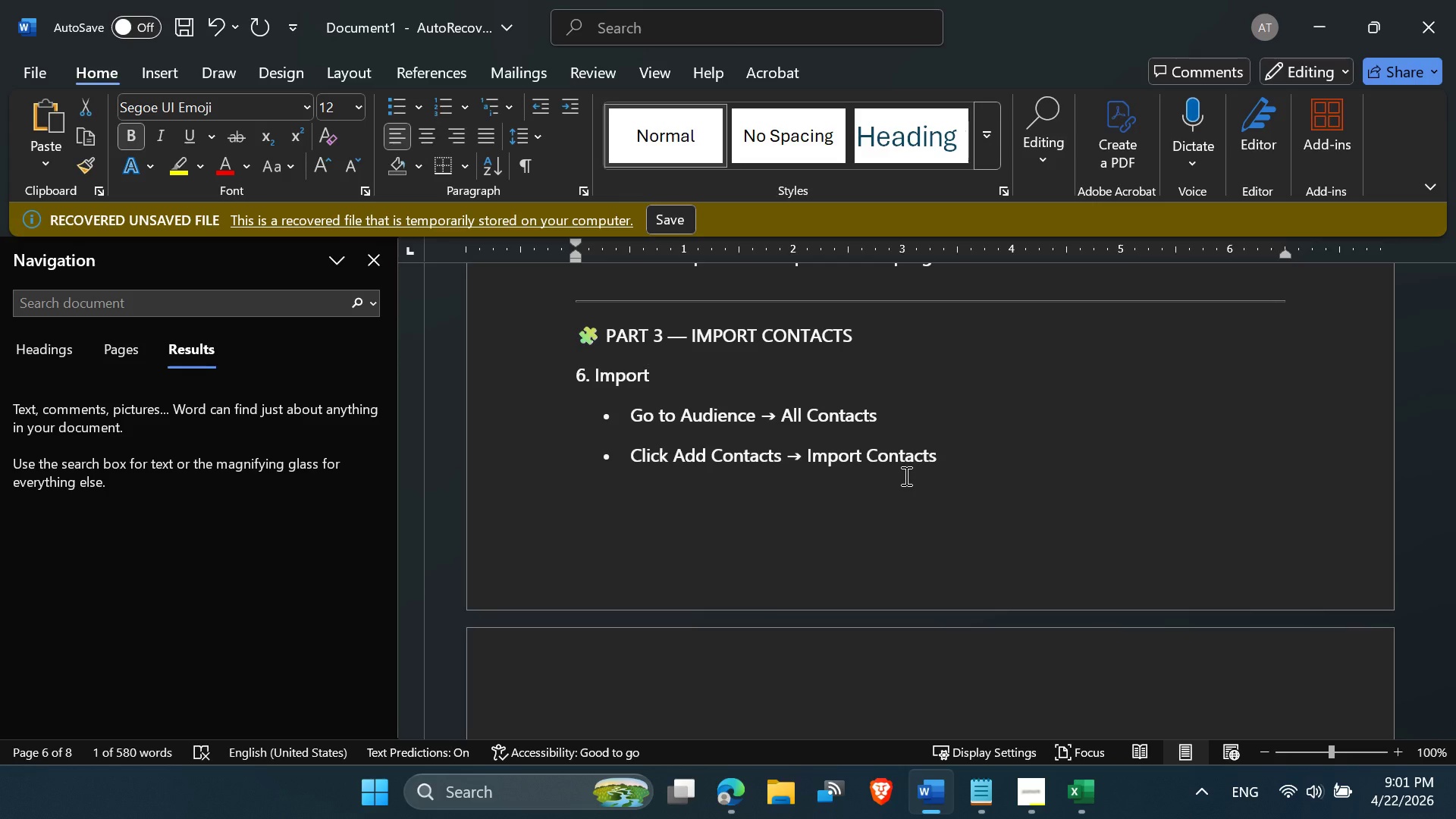 
wait(12.5)
 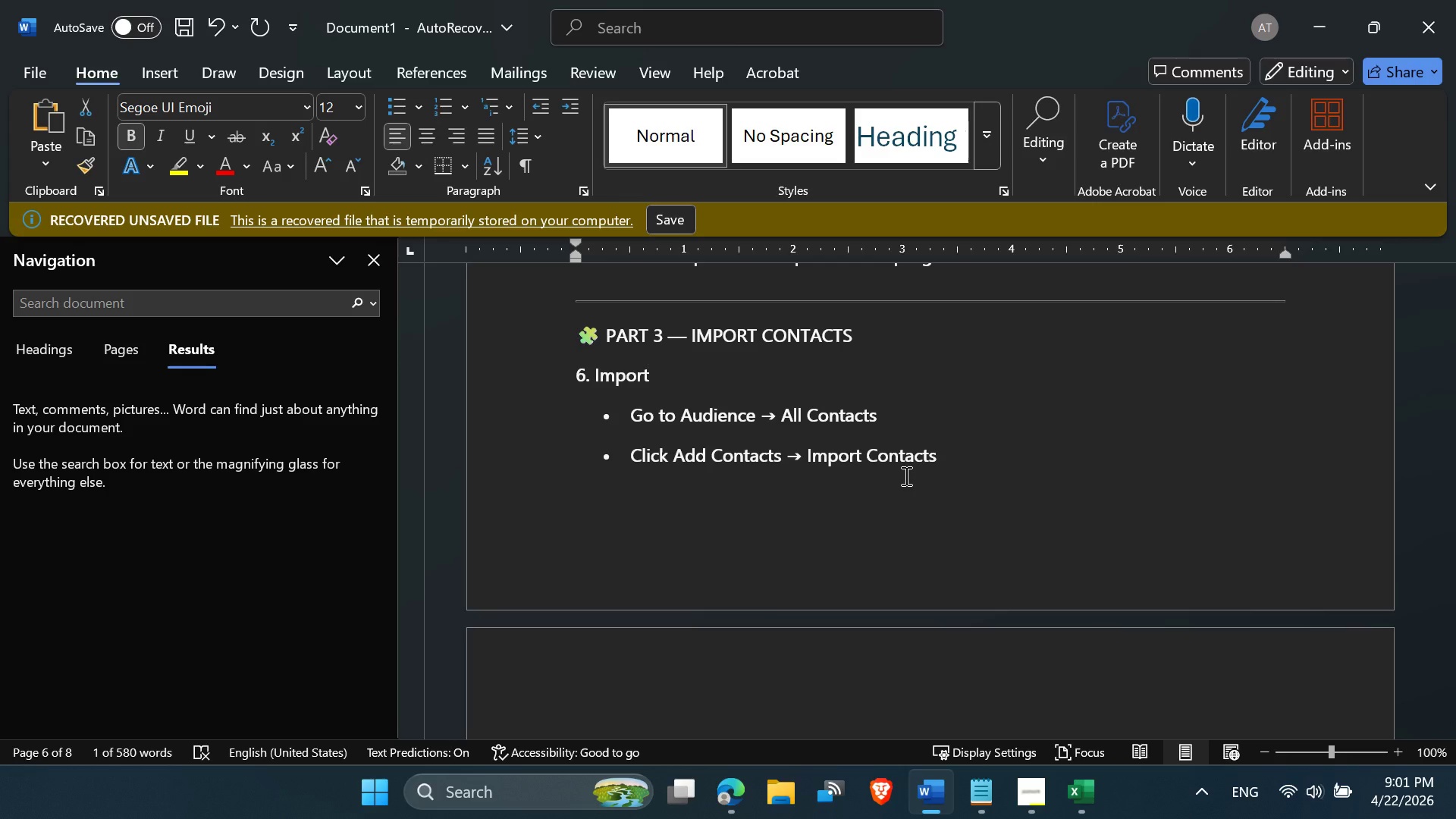 
scroll: coordinate [905, 477], scroll_direction: down, amount: 8.0
 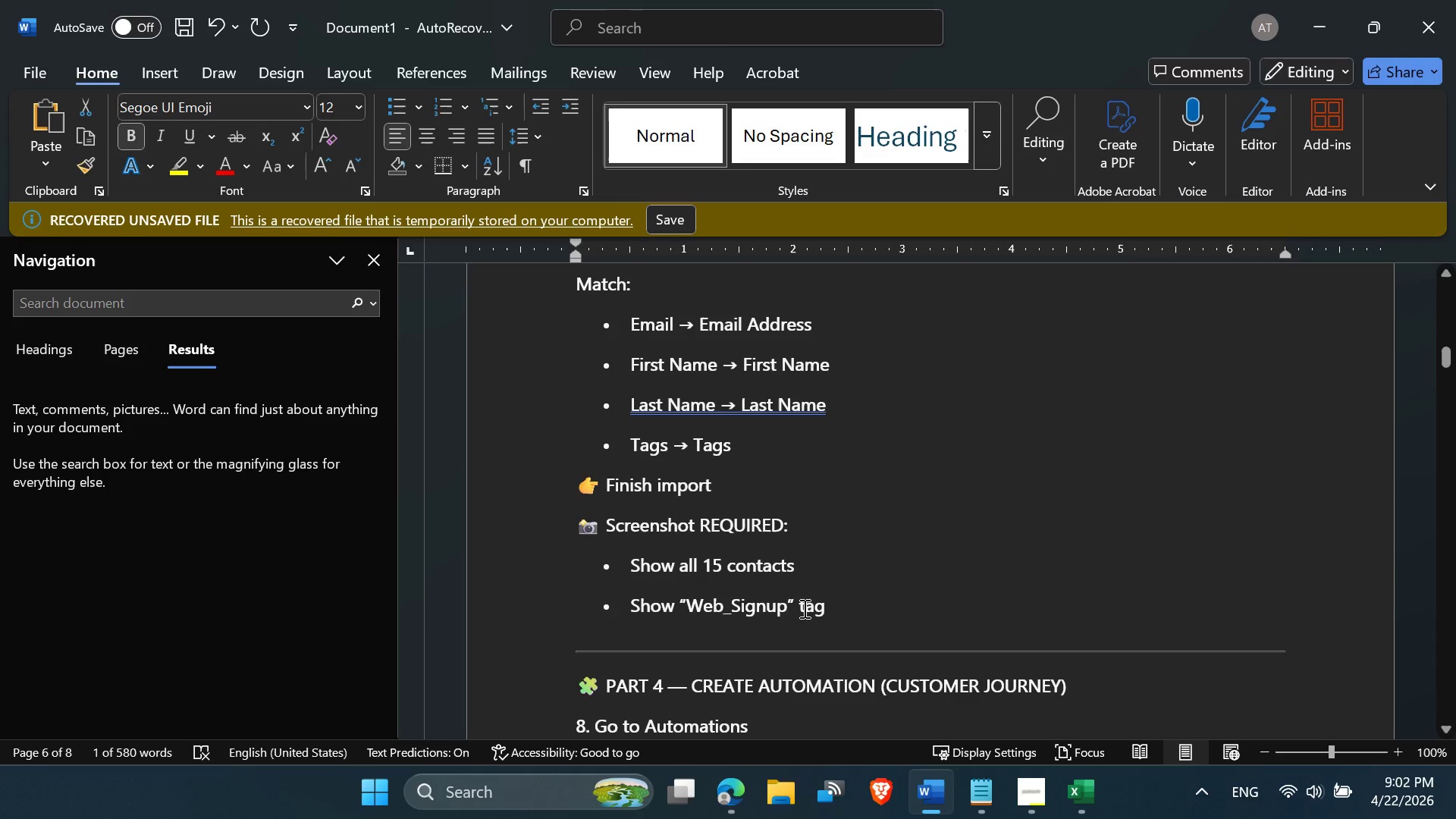 
left_click_drag(start_coordinate=[794, 529], to_coordinate=[553, 532])
 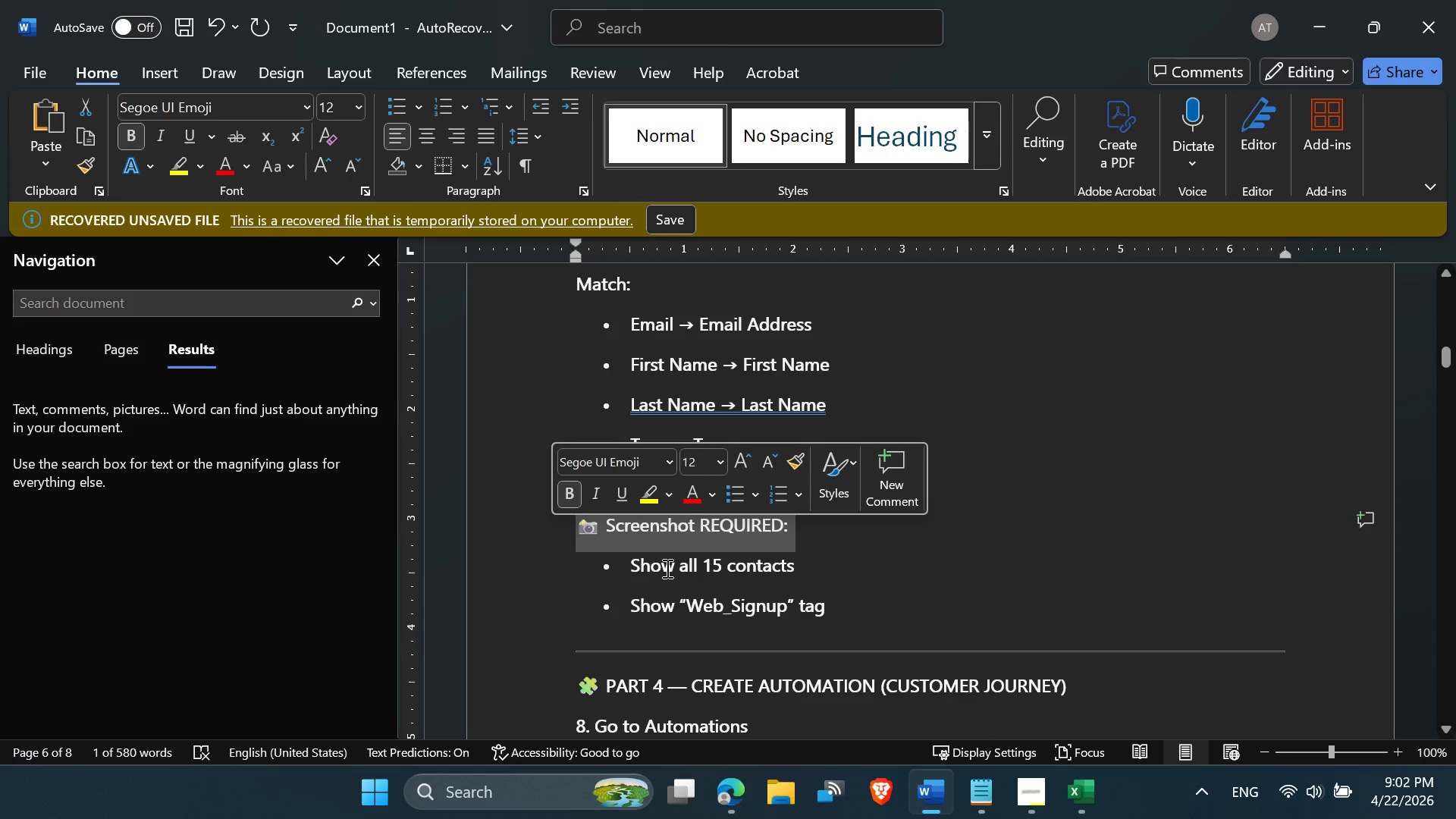 
left_click([677, 573])
 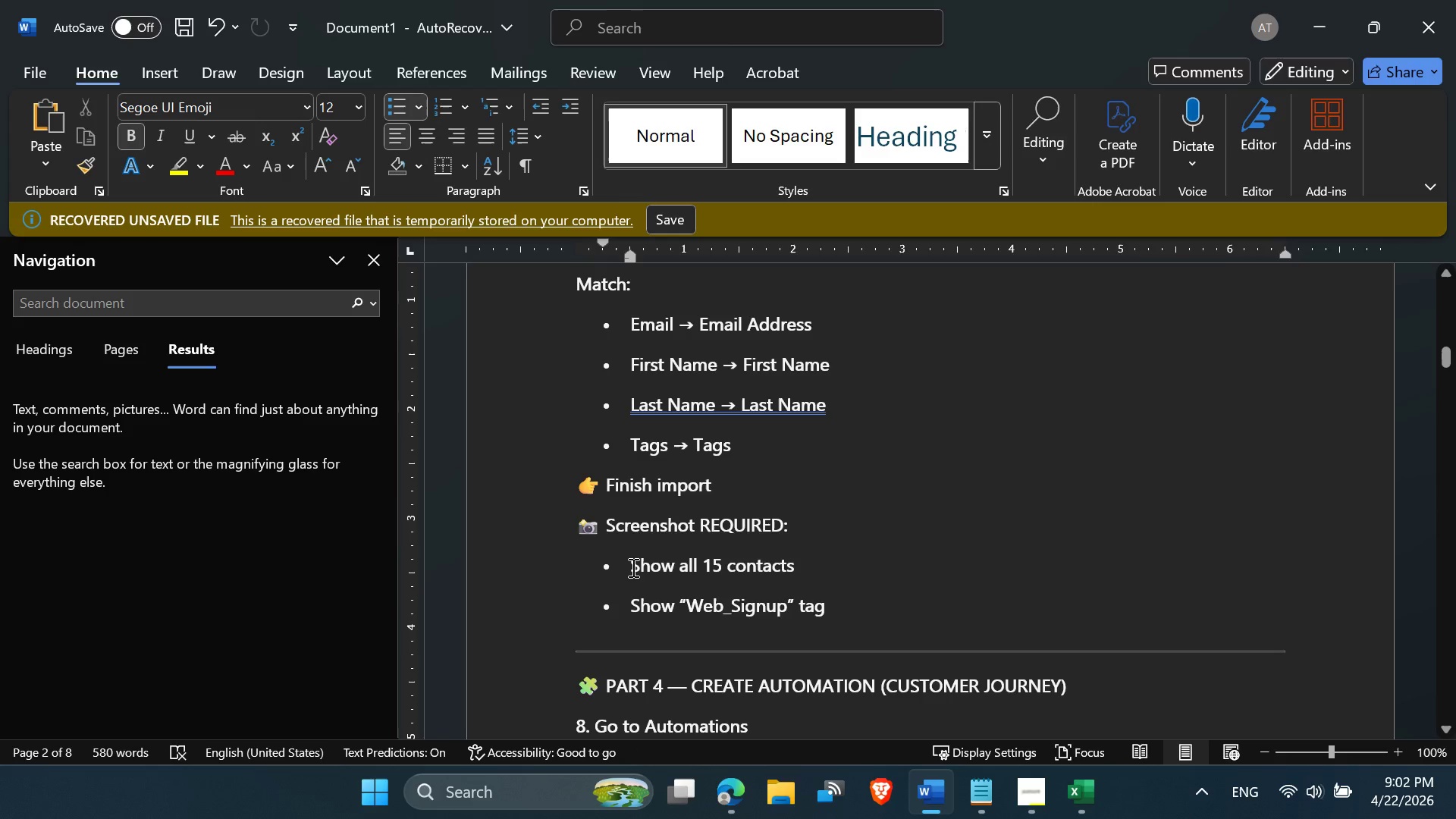 
left_click_drag(start_coordinate=[631, 566], to_coordinate=[783, 560])
 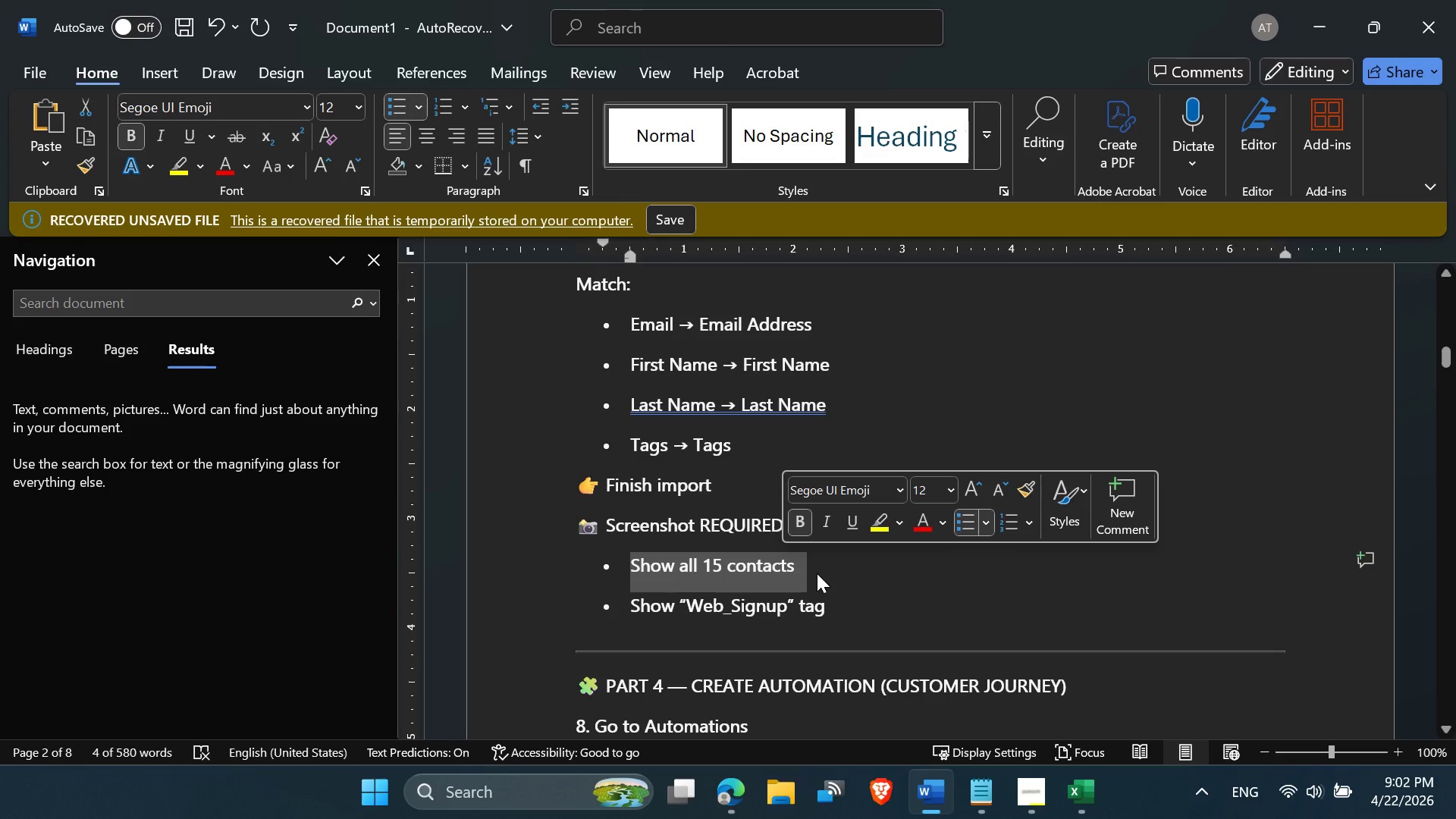 
left_click([817, 573])
 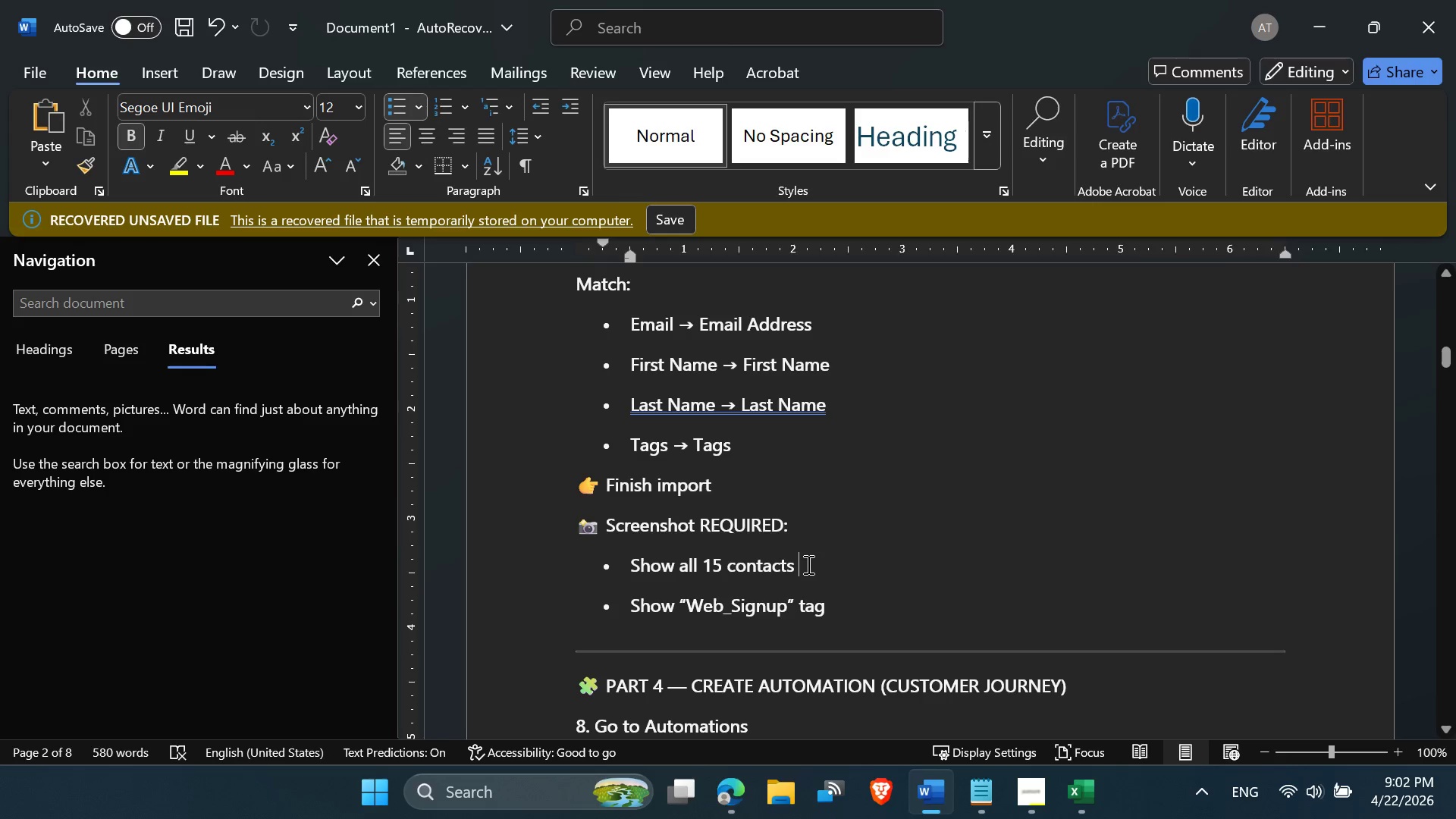 
left_click_drag(start_coordinate=[807, 564], to_coordinate=[626, 570])
 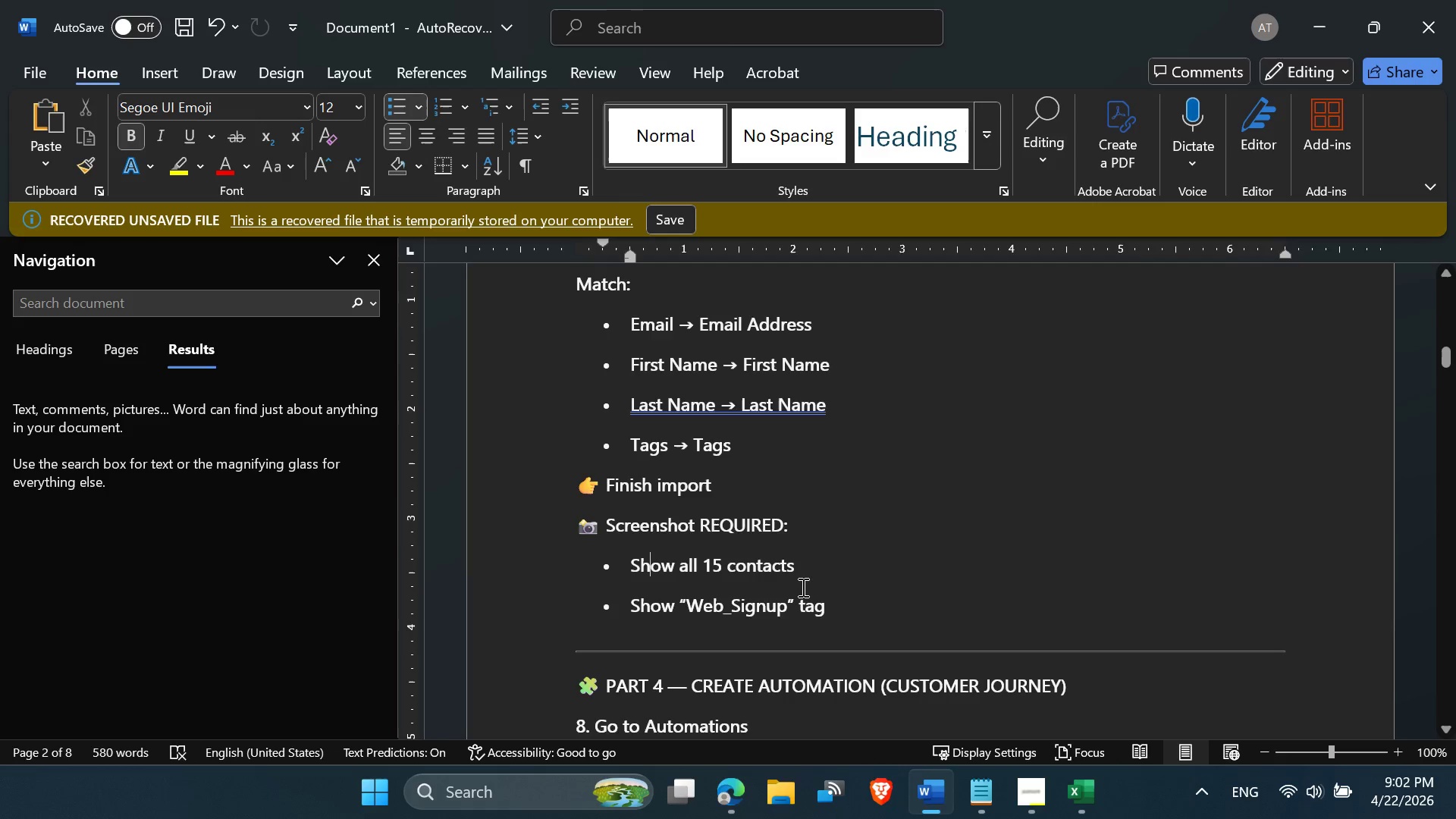 
scroll: coordinate [804, 588], scroll_direction: down, amount: 2.0
 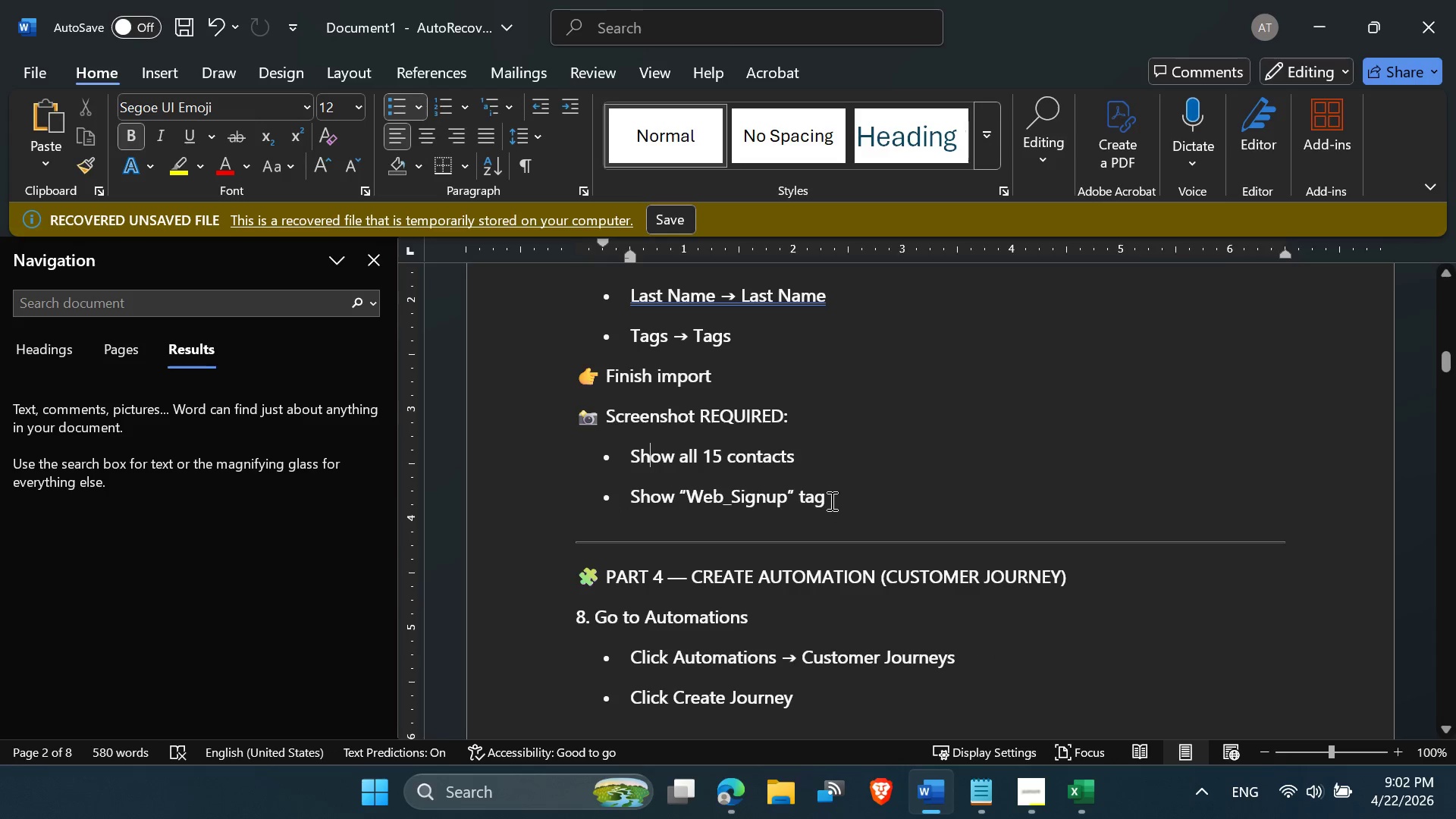 
left_click_drag(start_coordinate=[830, 499], to_coordinate=[642, 502])
 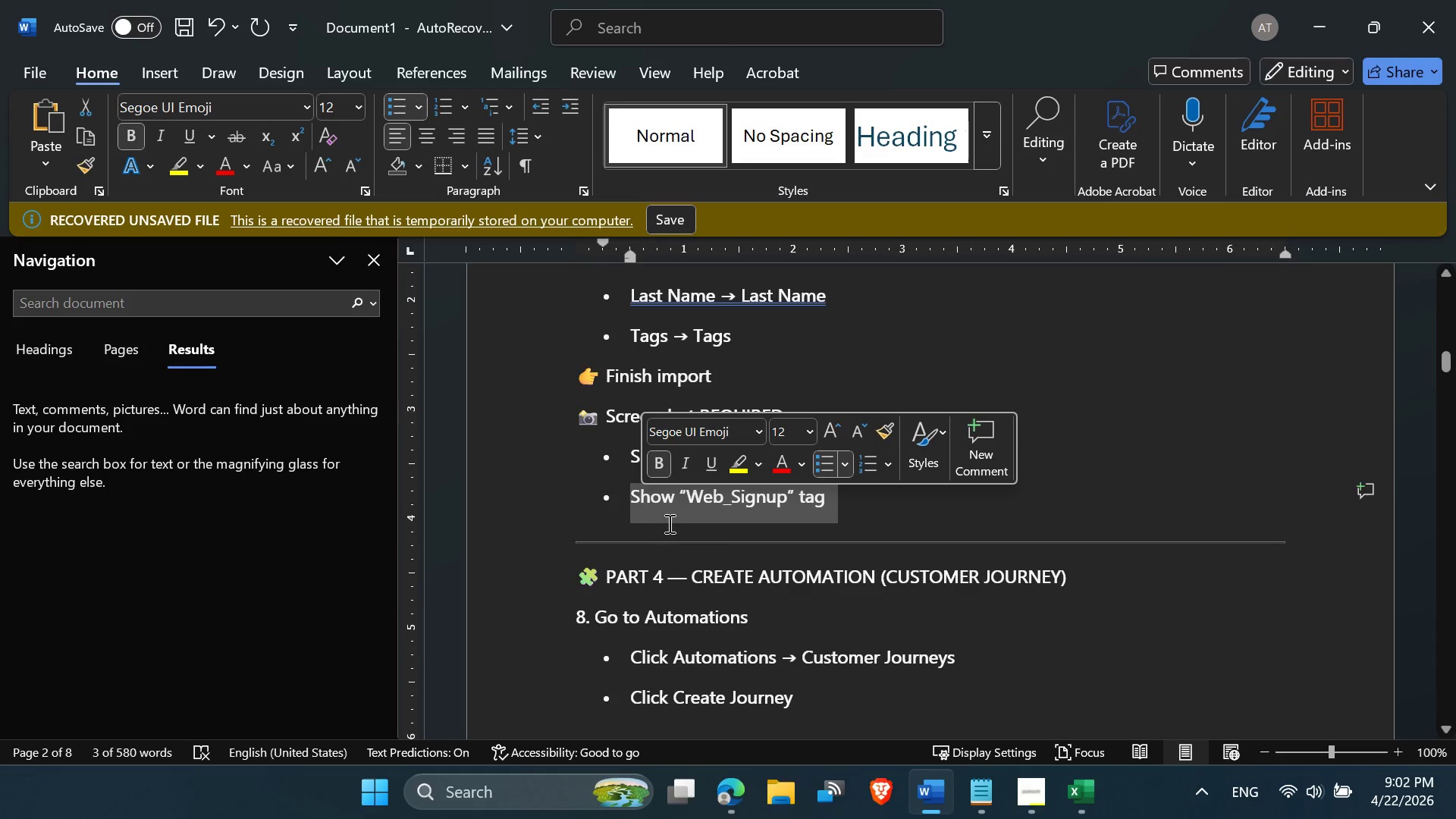 
left_click([670, 523])
 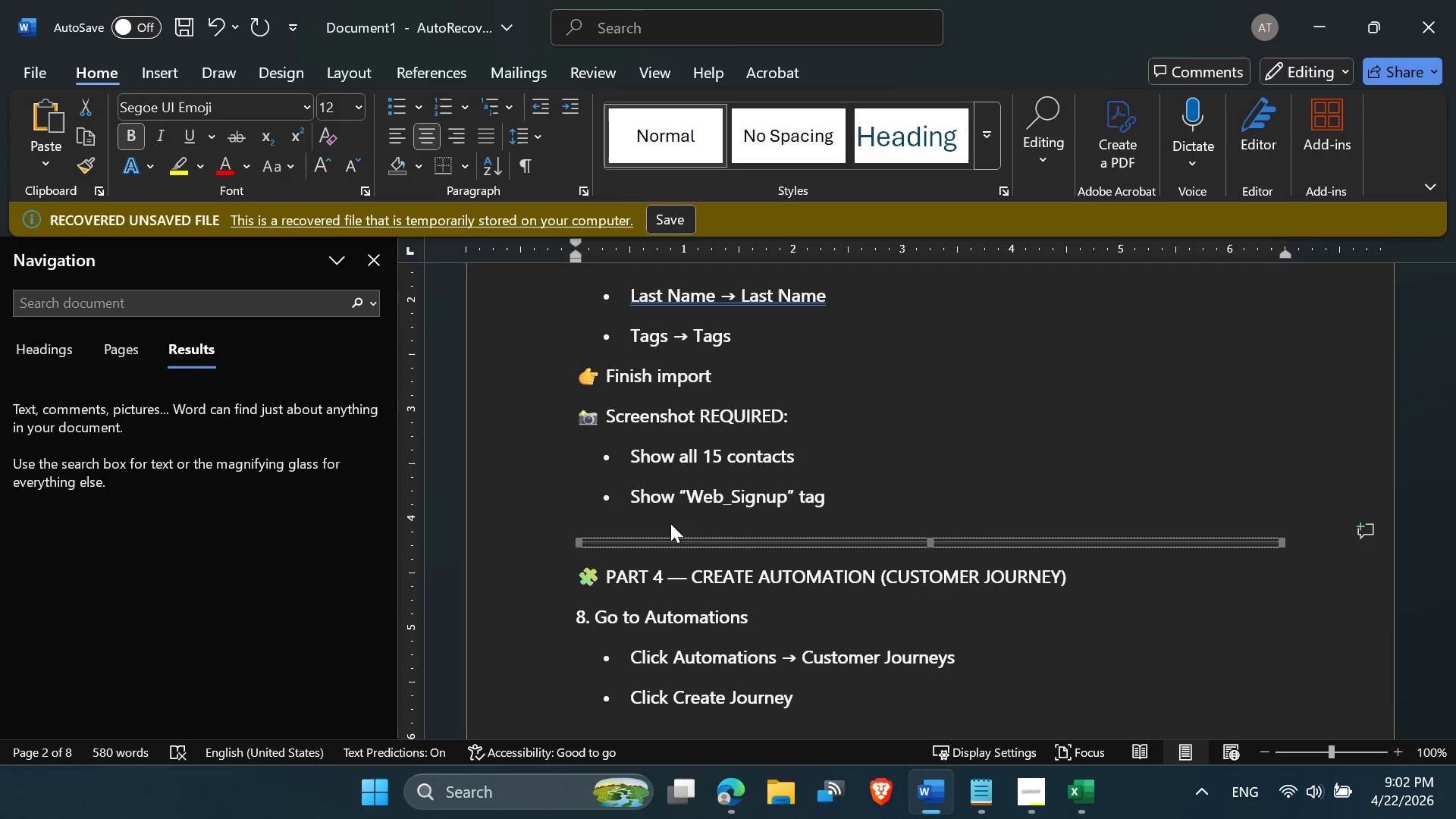 
wait(7.42)
 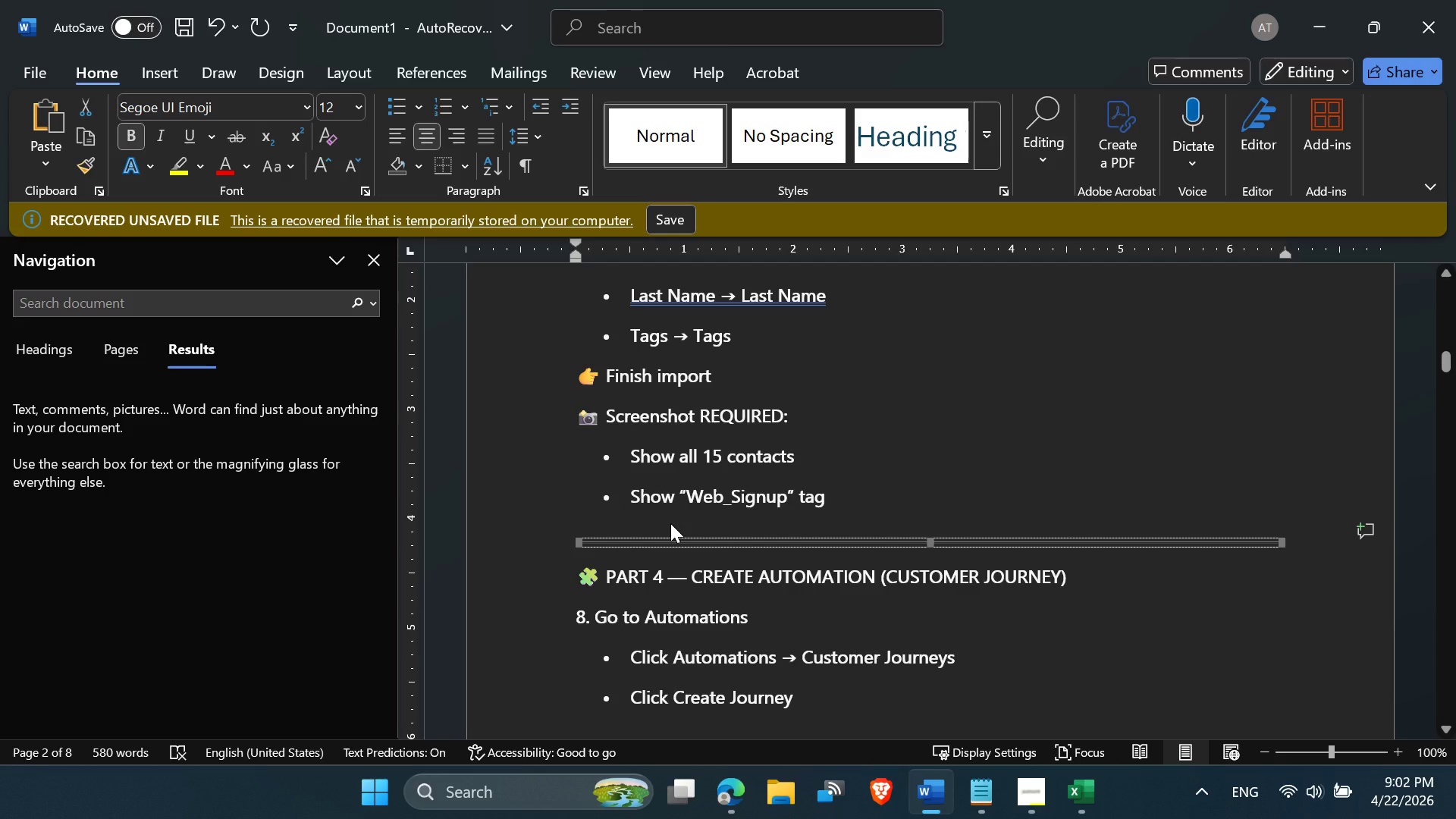 
left_click([795, 491])
 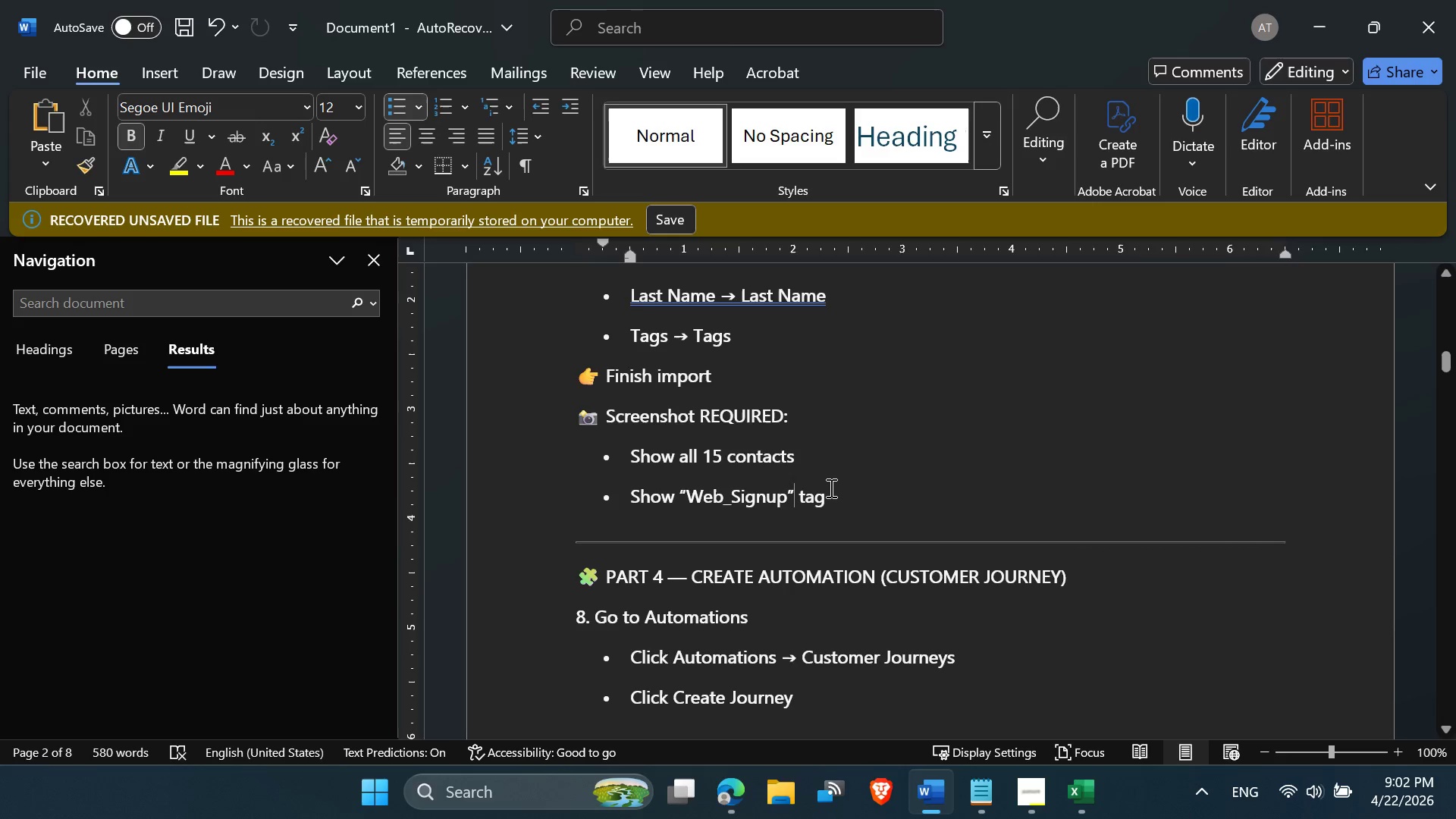 
scroll: coordinate [830, 488], scroll_direction: down, amount: 1.0
 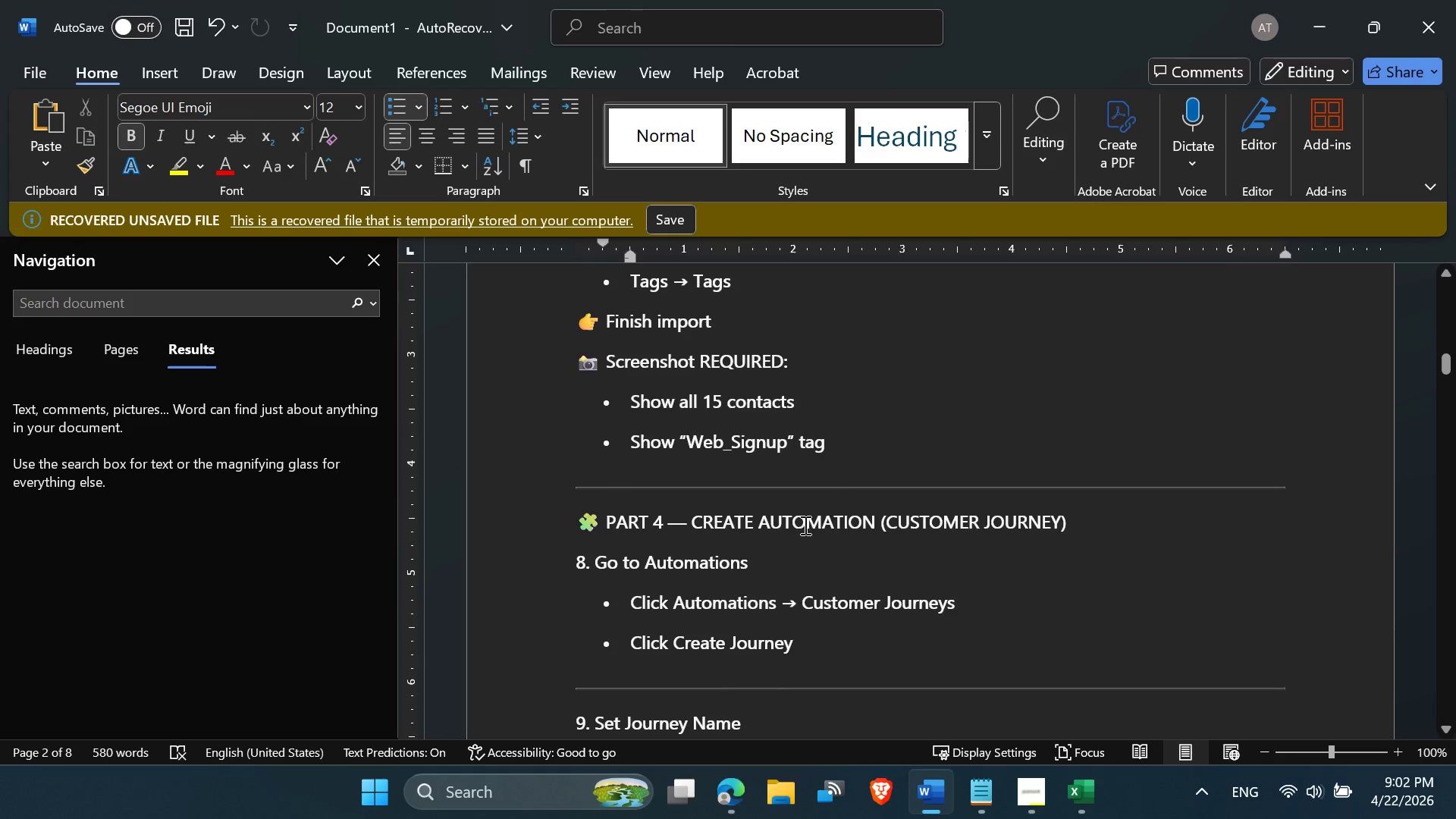 
left_click([803, 527])
 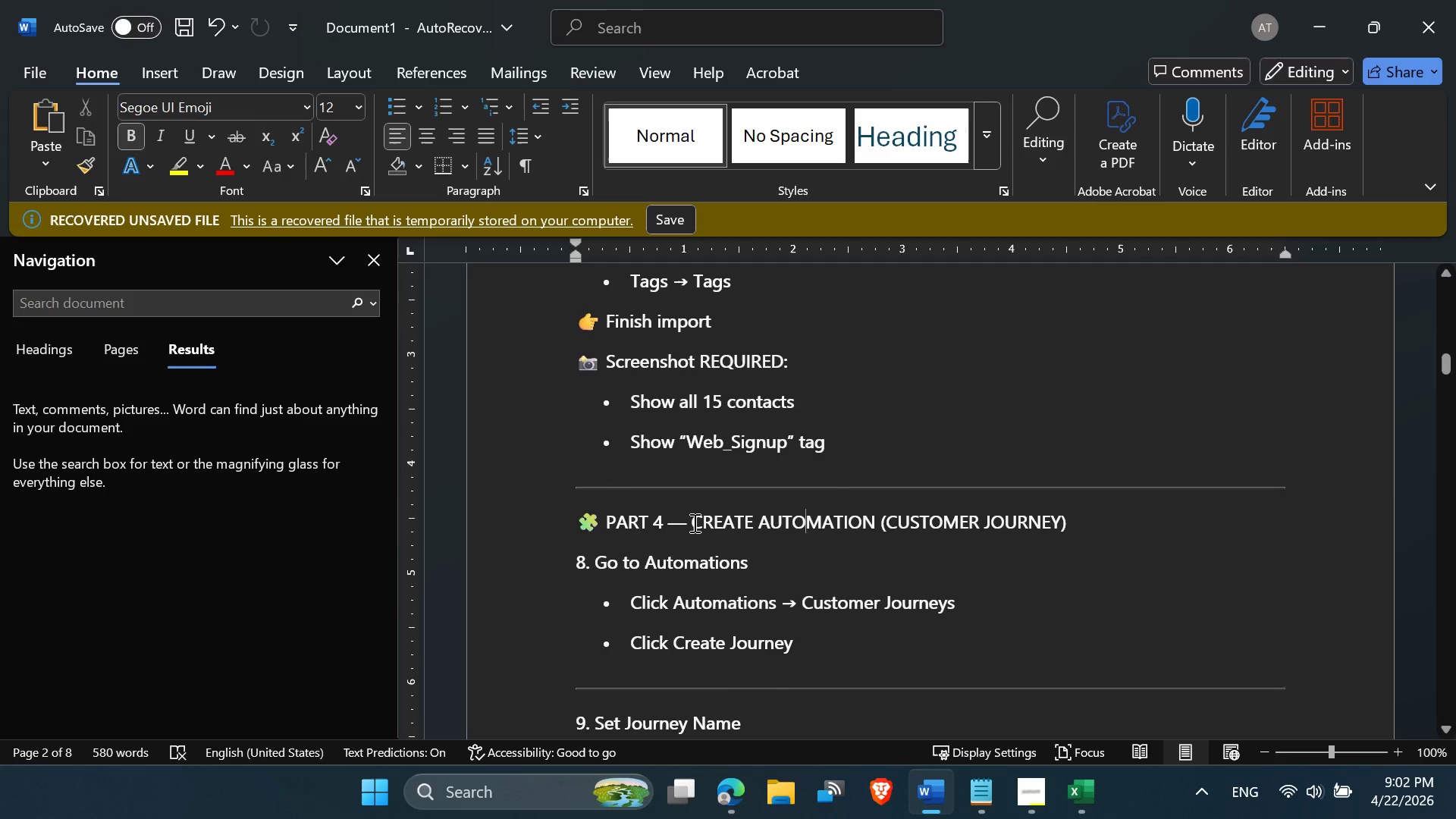 
scroll: coordinate [693, 522], scroll_direction: down, amount: 1.0
 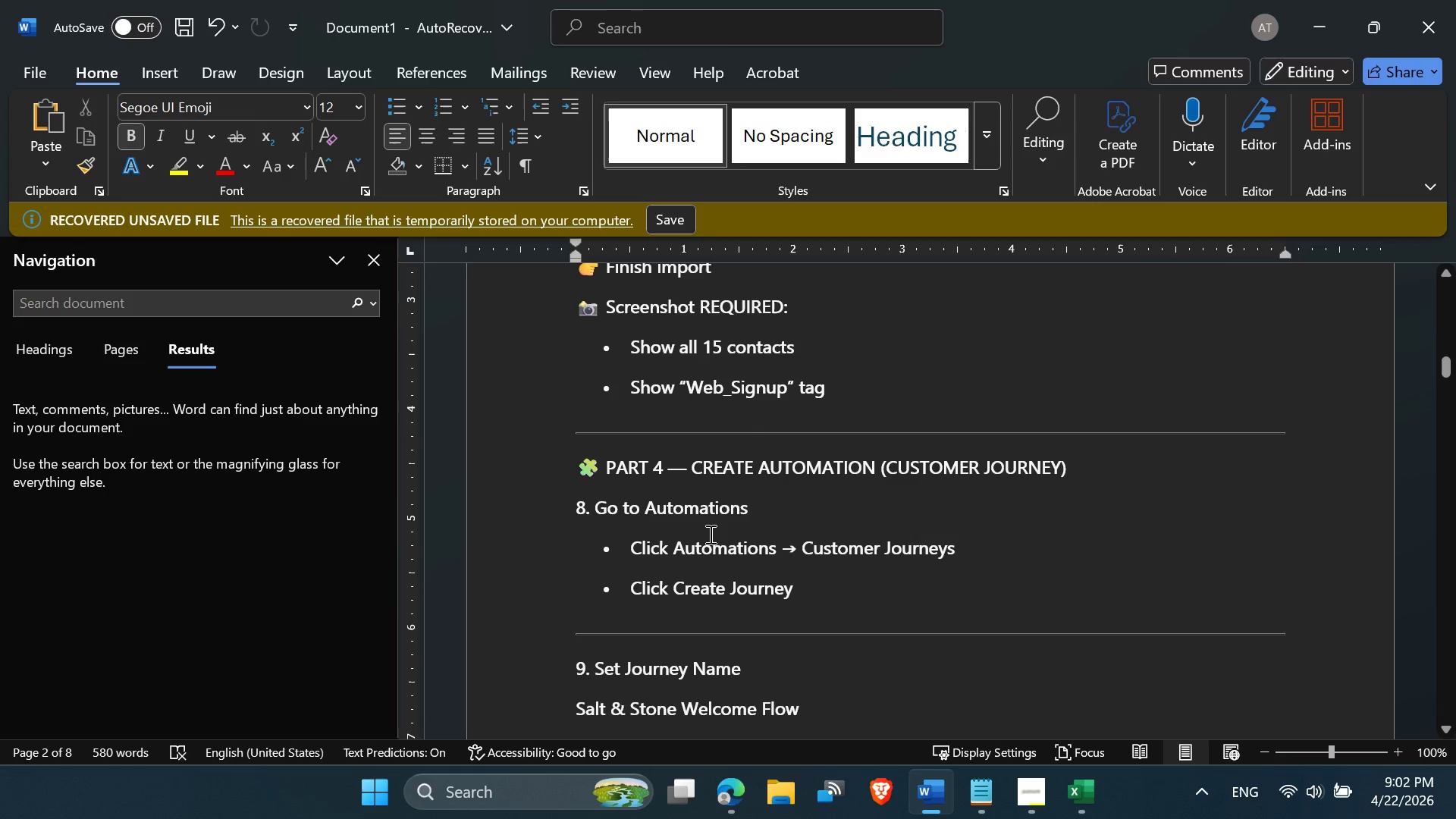 
left_click([710, 535])
 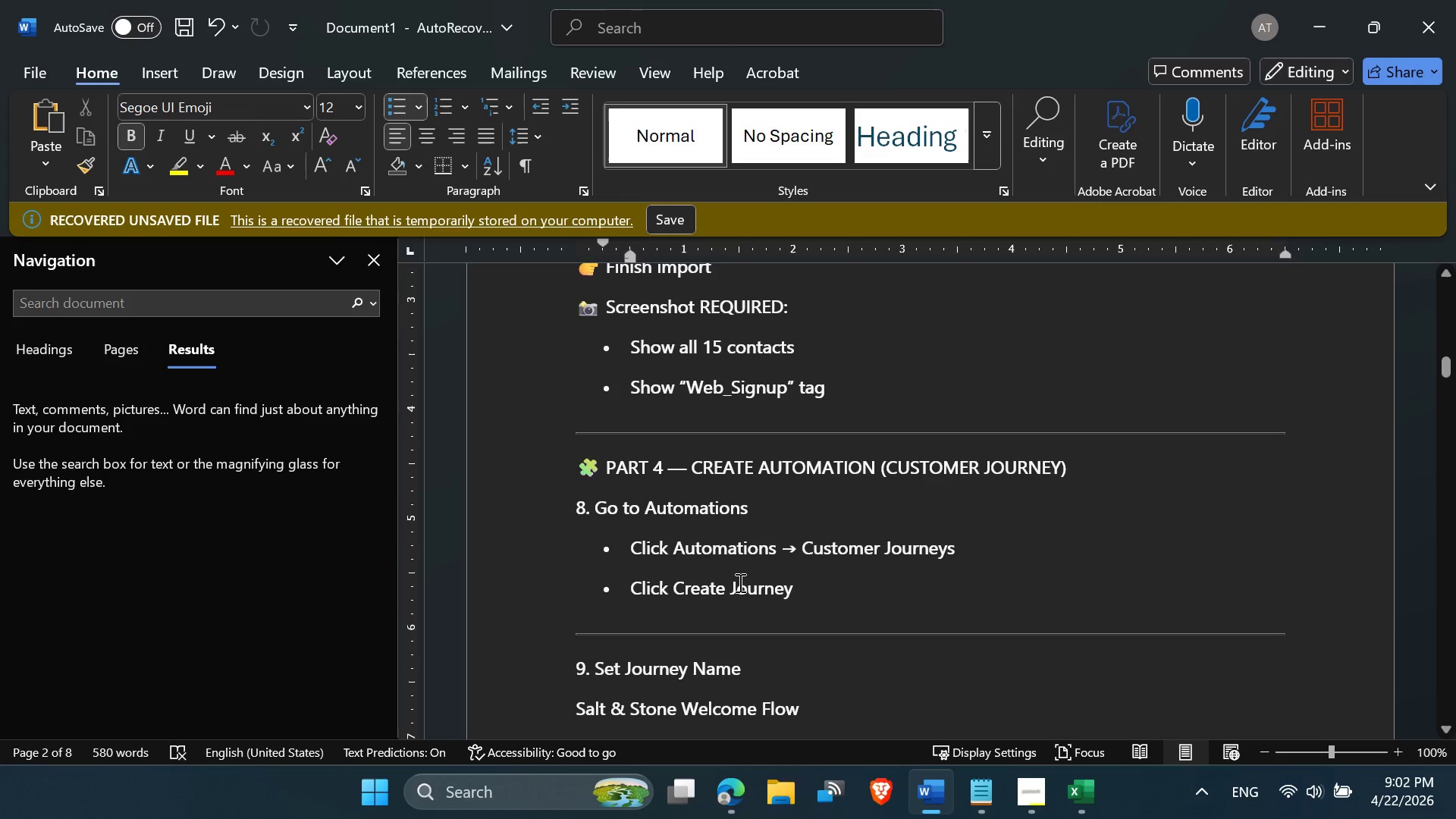 
scroll: coordinate [869, 549], scroll_direction: down, amount: 6.0
 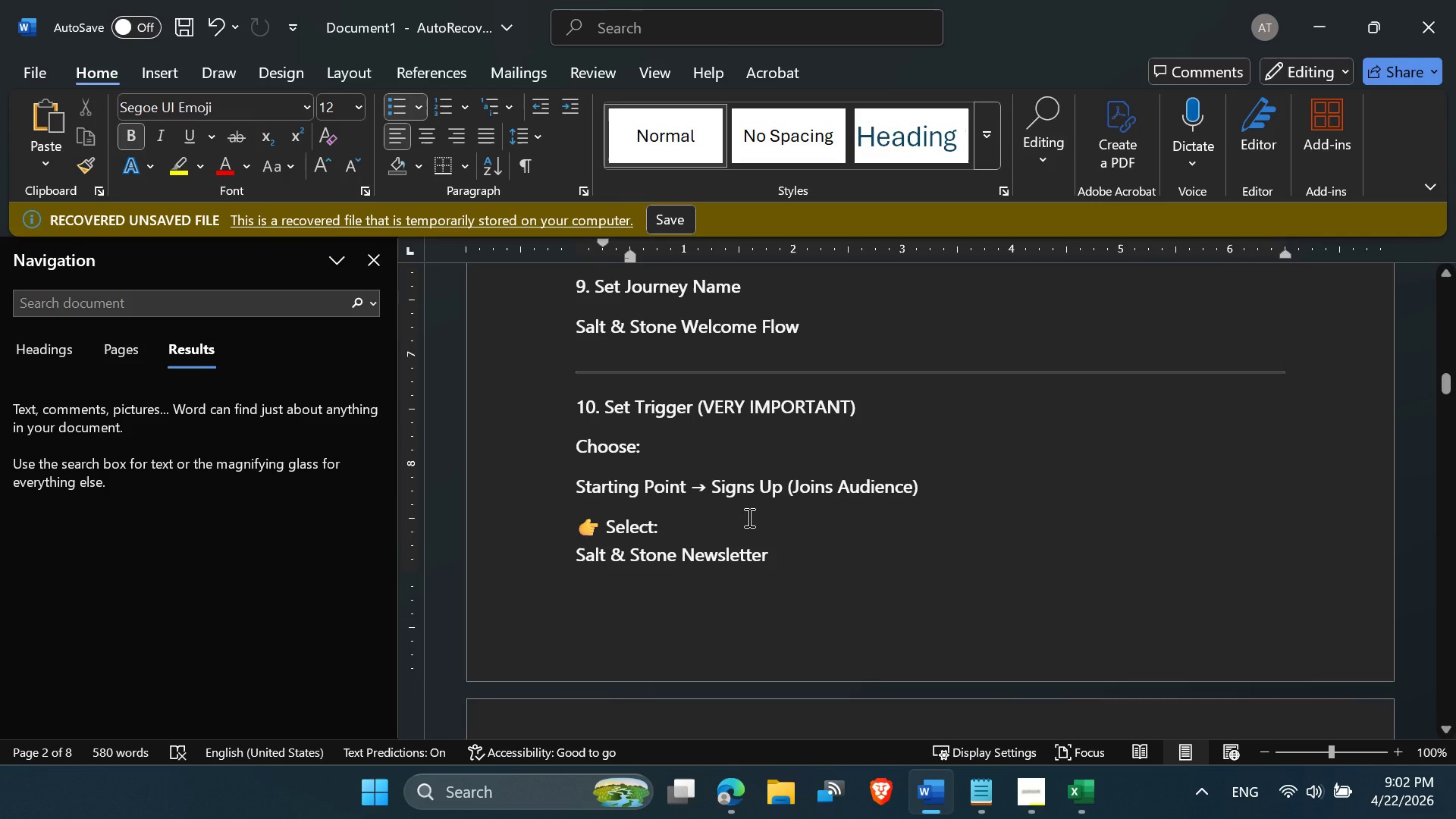 
scroll: coordinate [730, 526], scroll_direction: down, amount: 2.0
 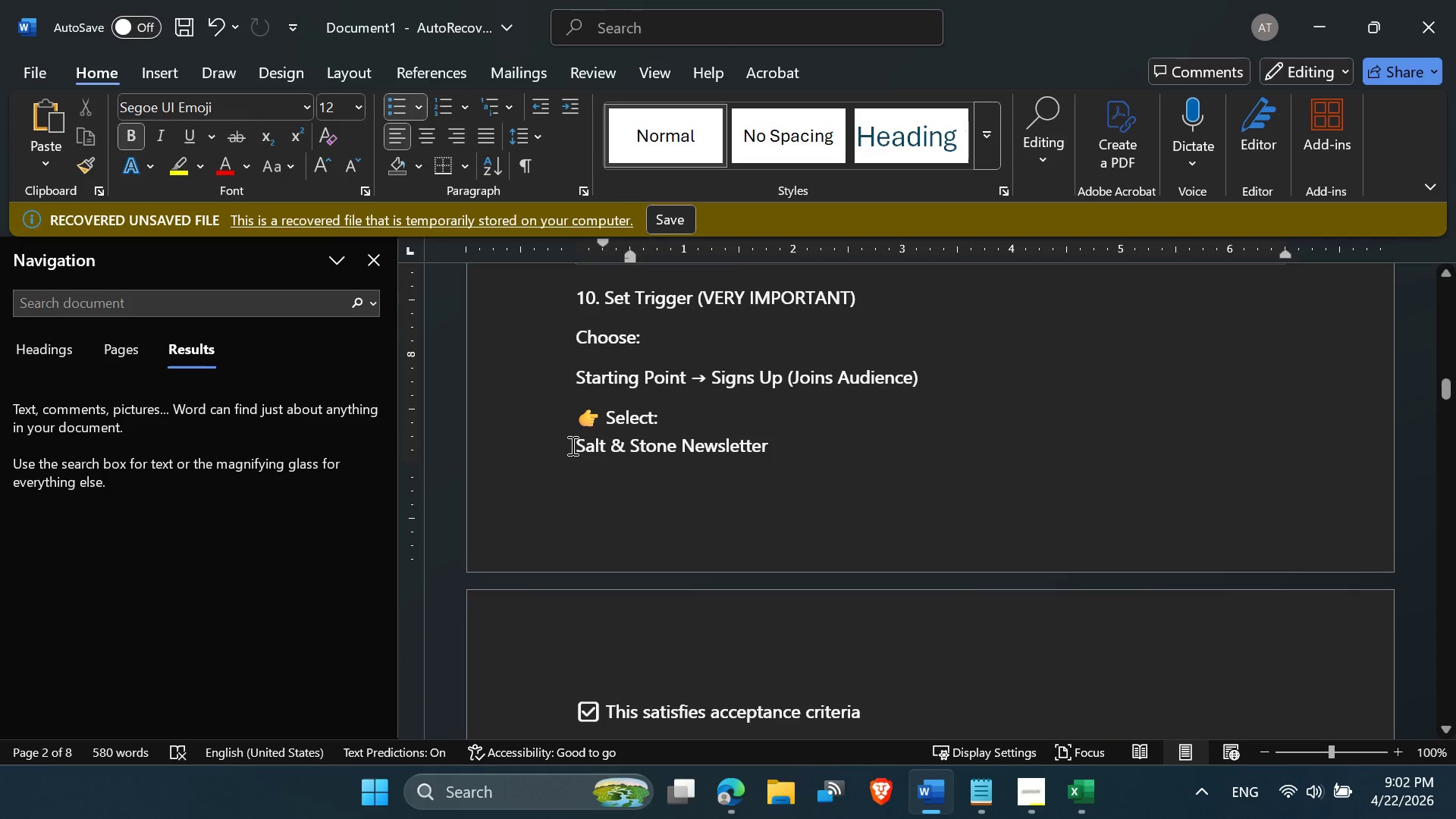 
left_click_drag(start_coordinate=[571, 445], to_coordinate=[755, 441])
 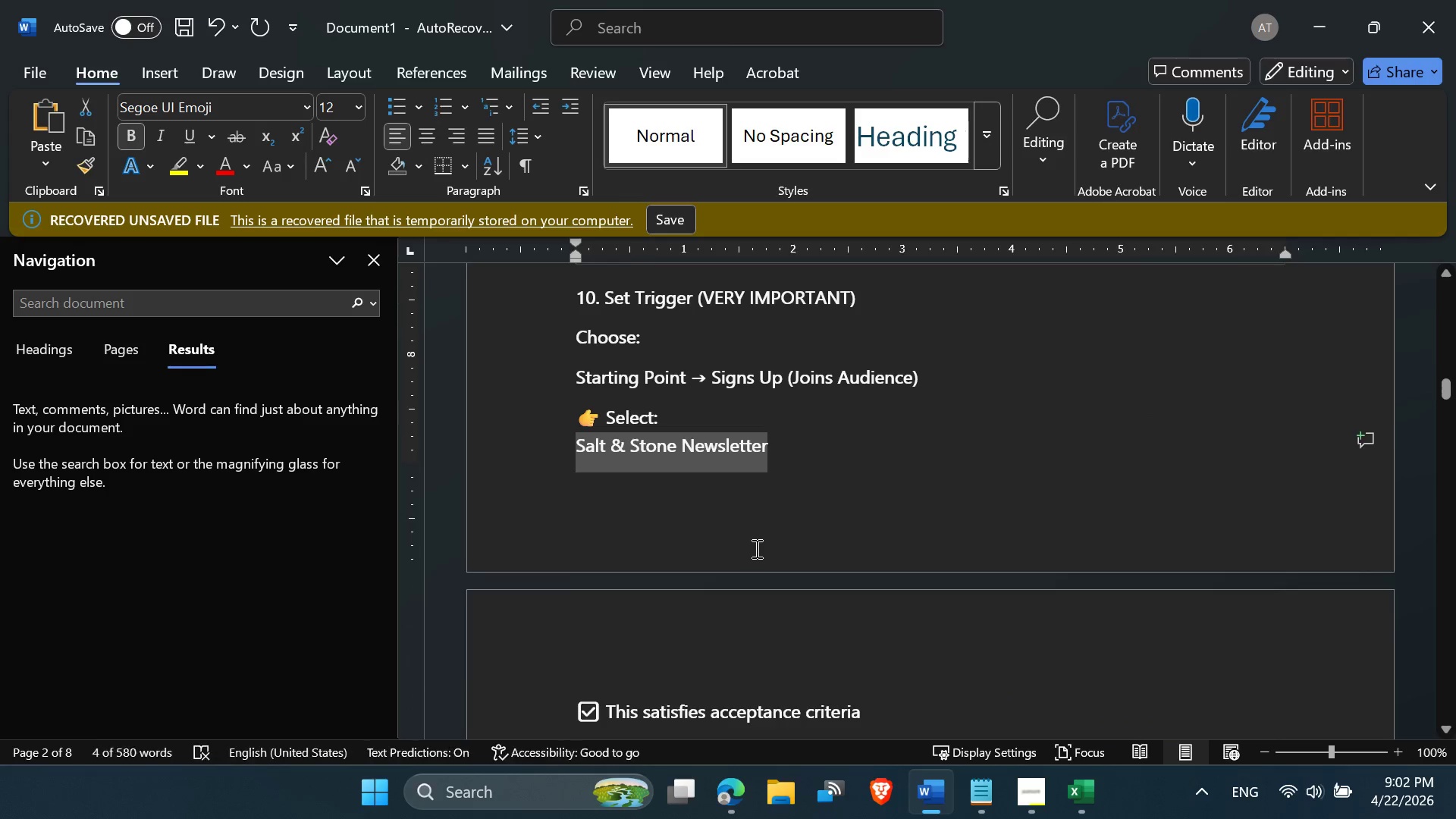 
scroll: coordinate [754, 550], scroll_direction: down, amount: 5.0
 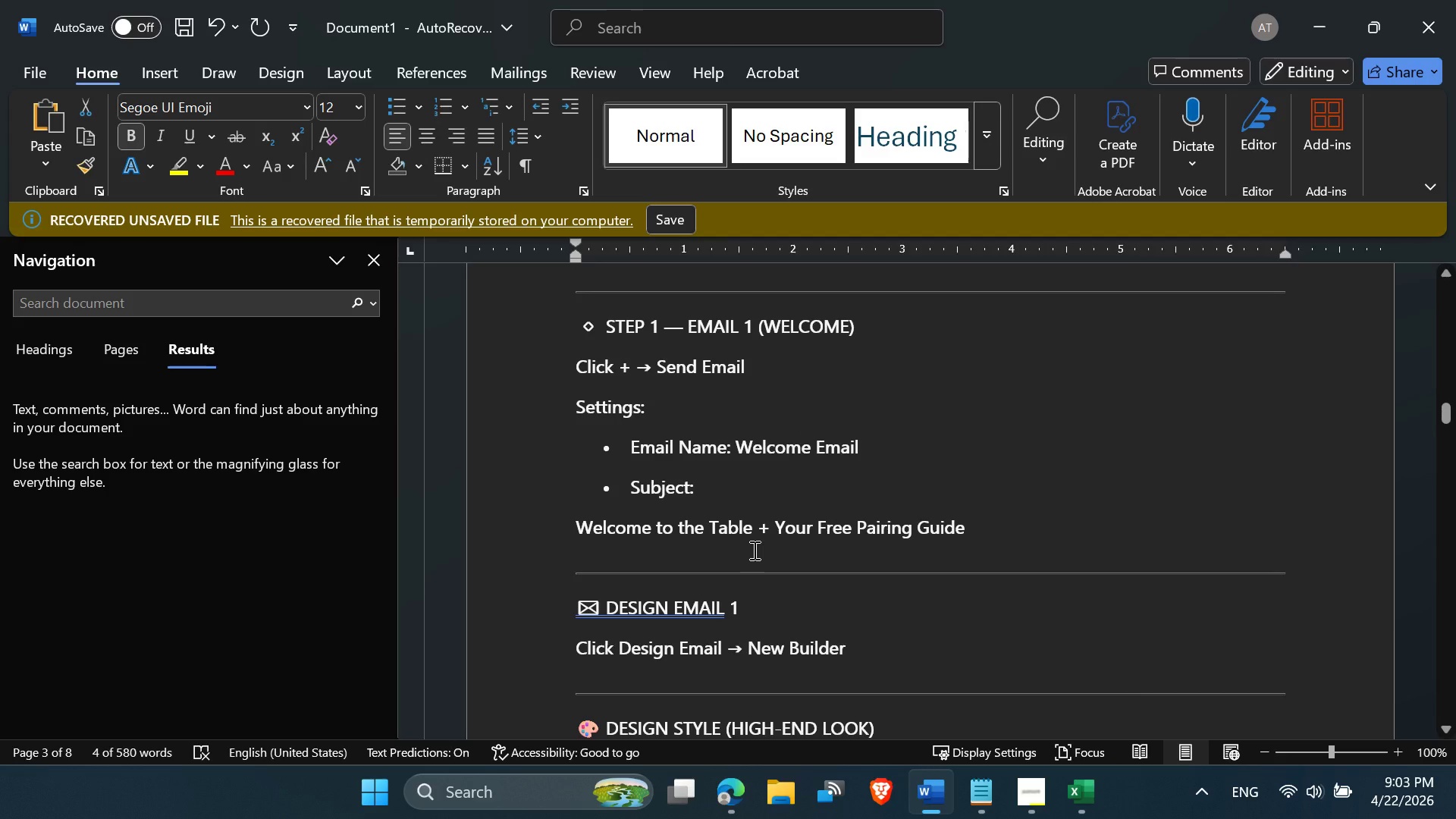 
wait(7.2)
 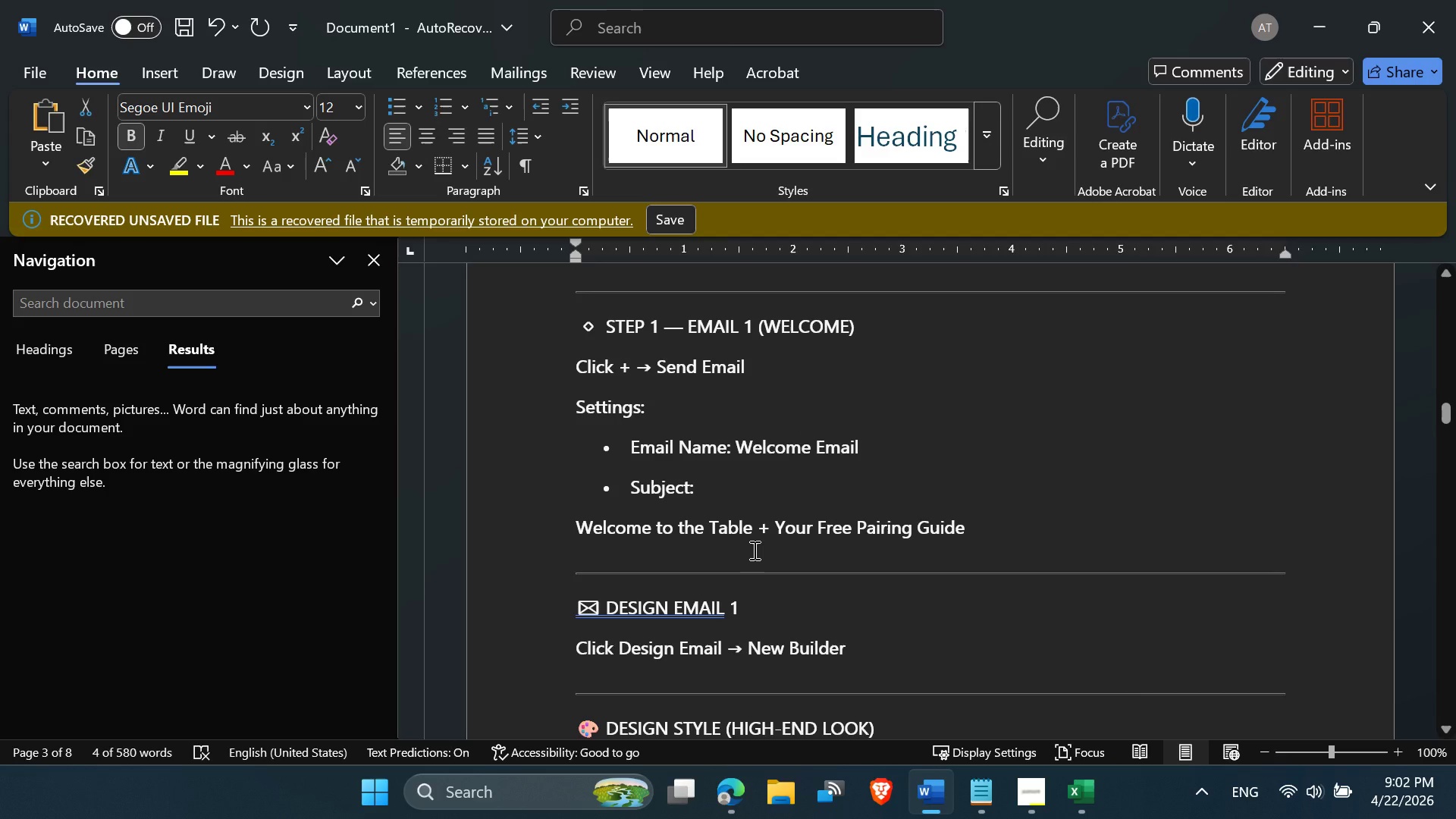 
scroll: coordinate [753, 551], scroll_direction: down, amount: 1.0
 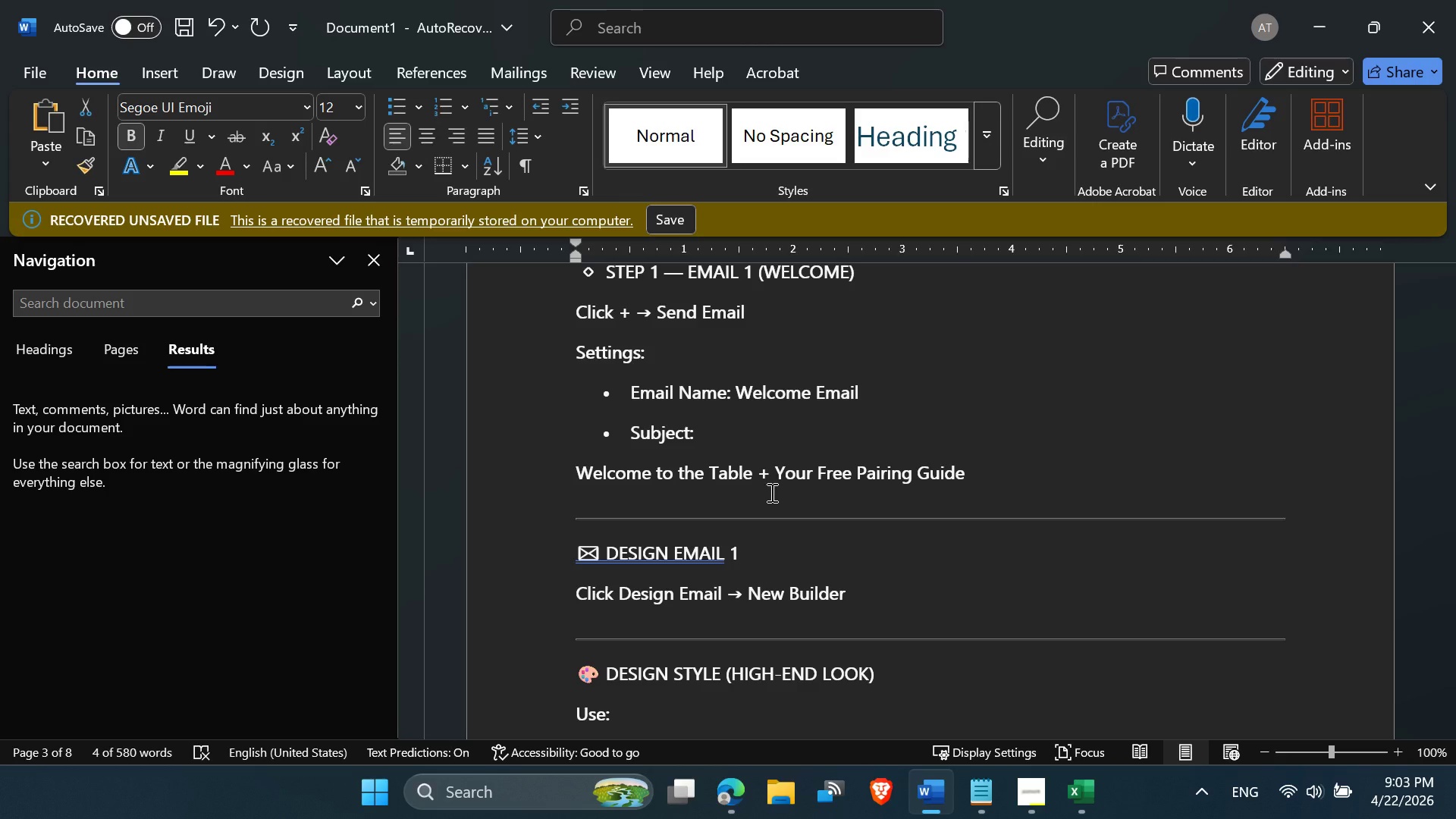 
wait(24.38)
 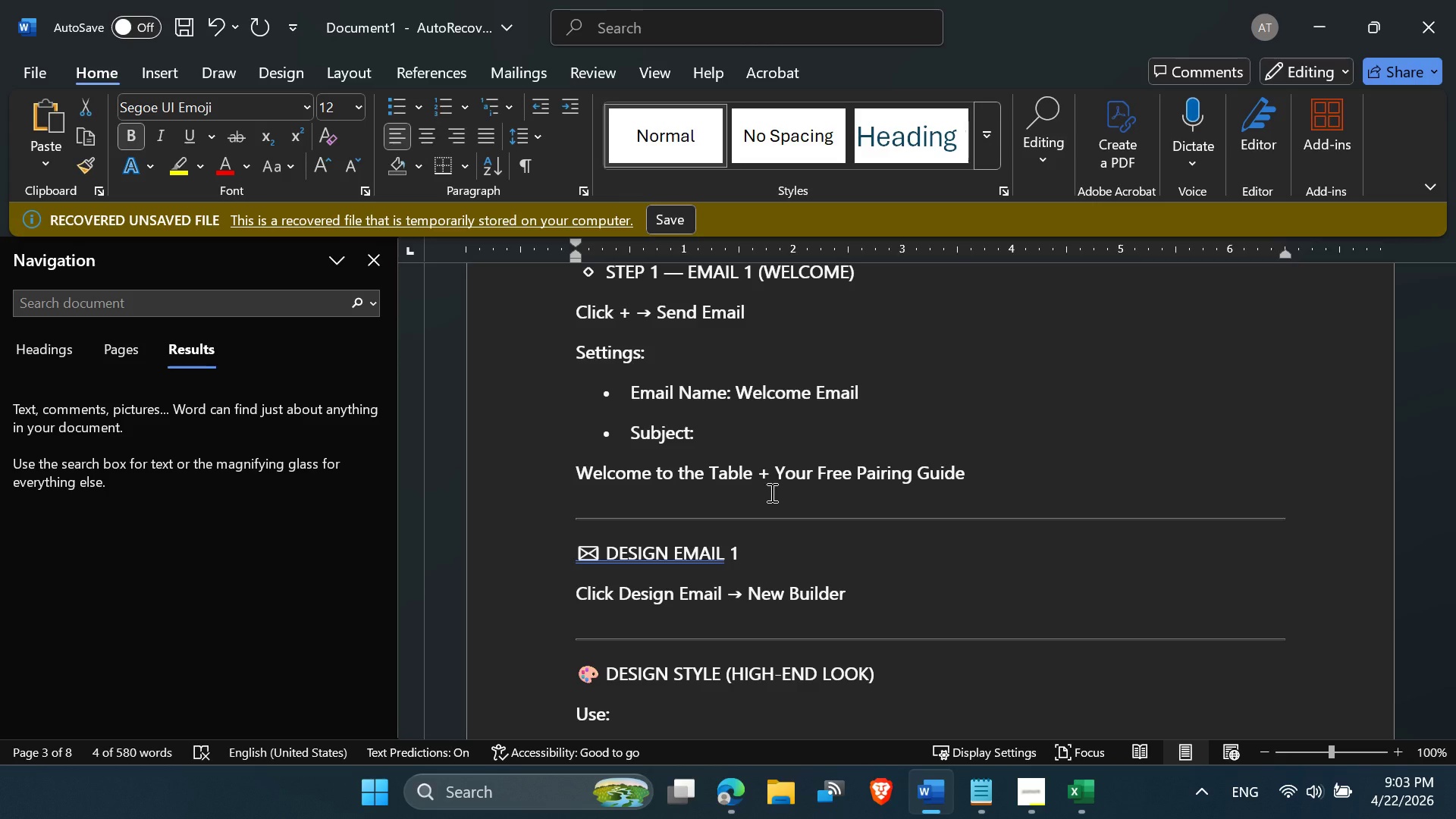 
scroll: coordinate [774, 488], scroll_direction: down, amount: 5.0
 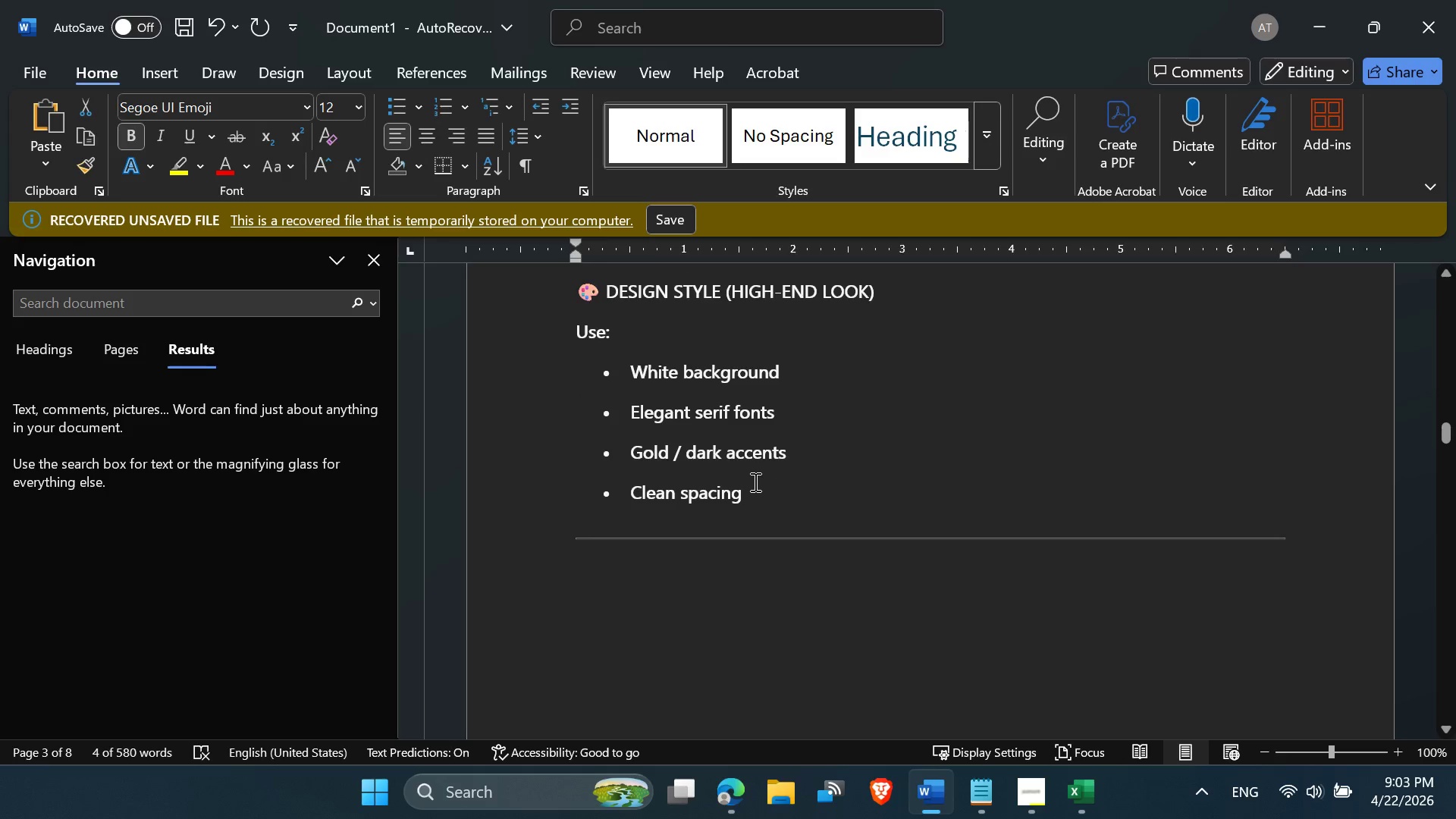 
double_click([761, 419])
 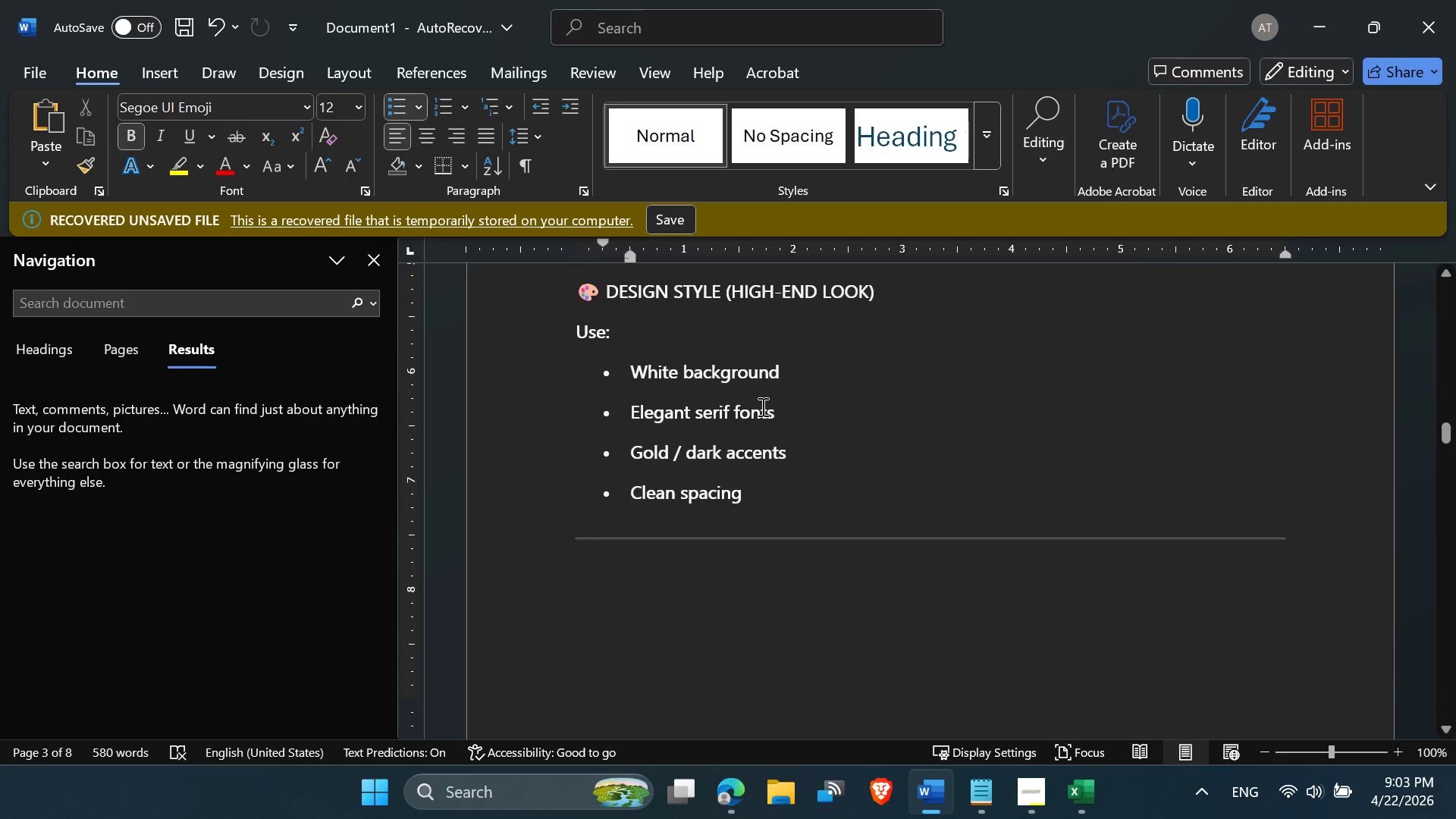 
scroll: coordinate [763, 404], scroll_direction: down, amount: 13.0
 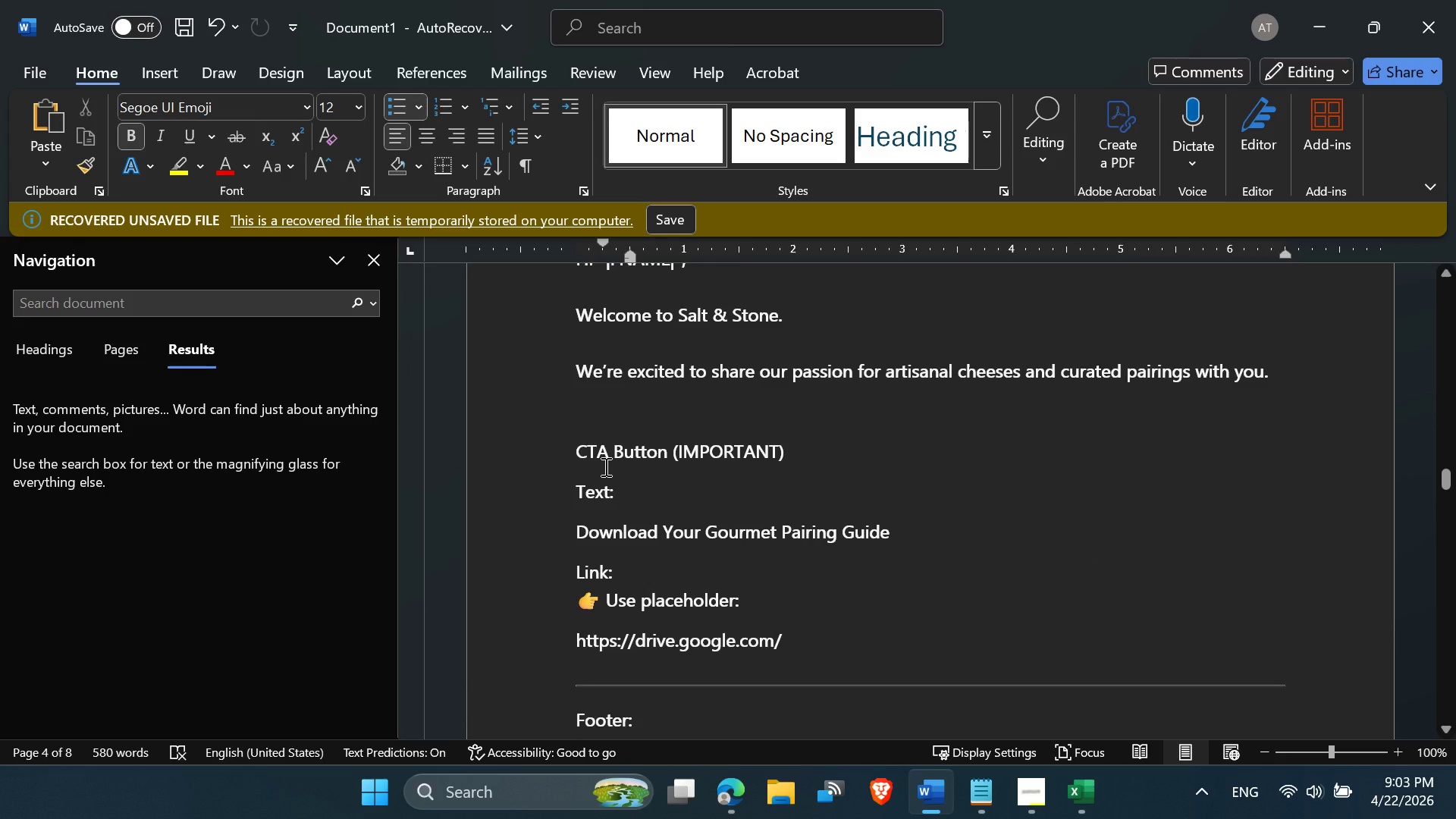 
double_click([649, 457])
 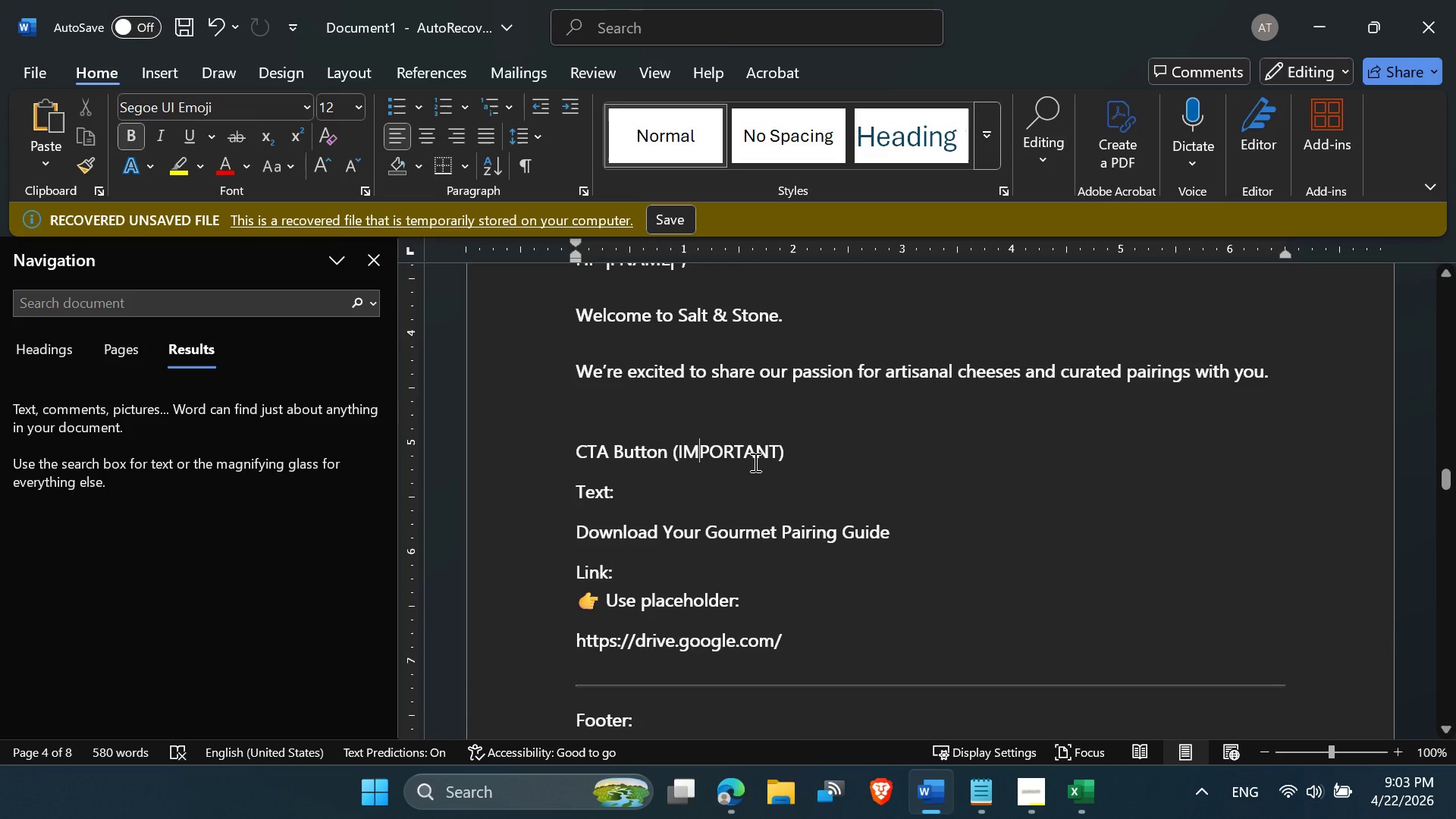 
scroll: coordinate [754, 463], scroll_direction: down, amount: 11.0
 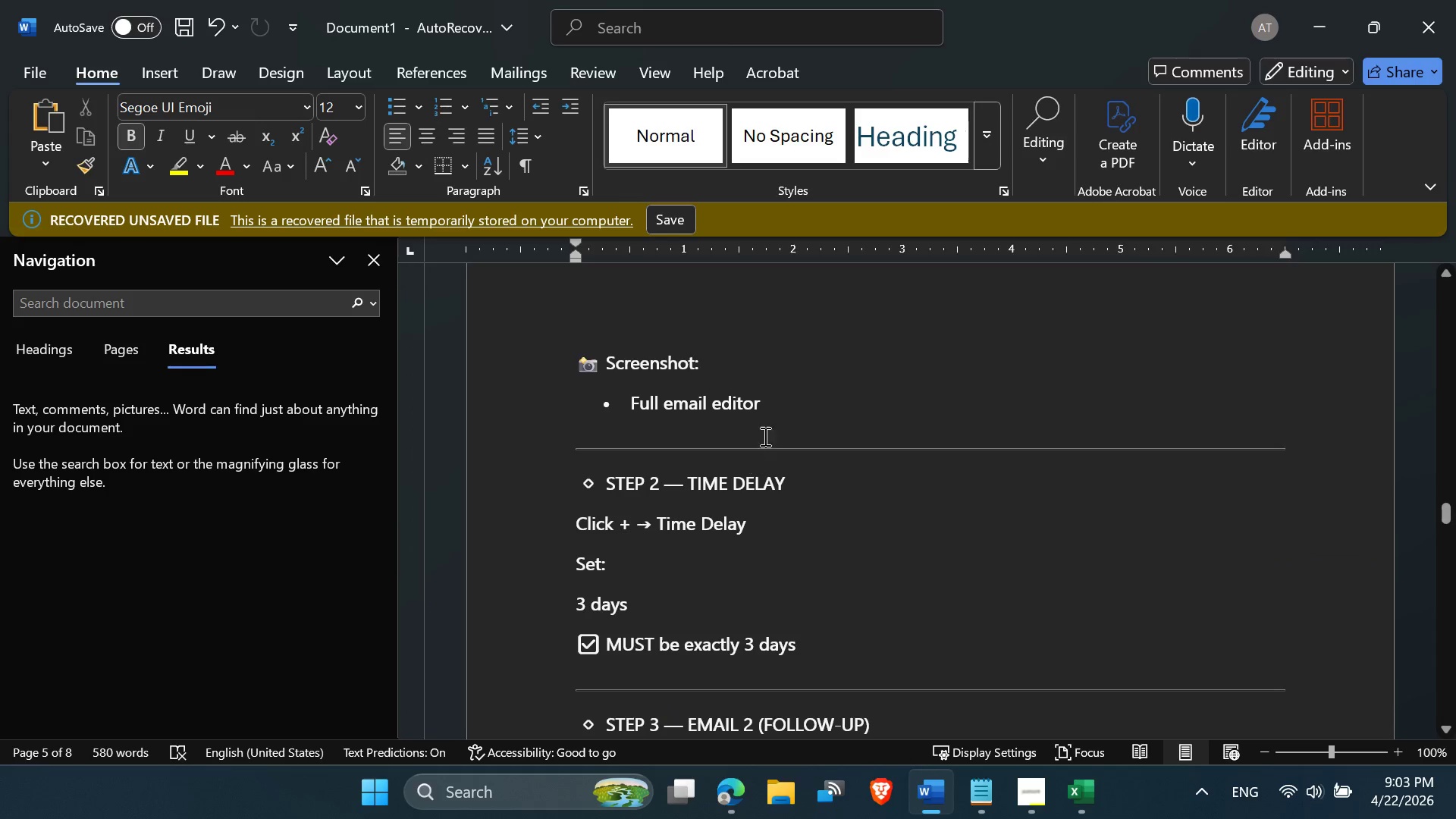 
left_click([772, 409])
 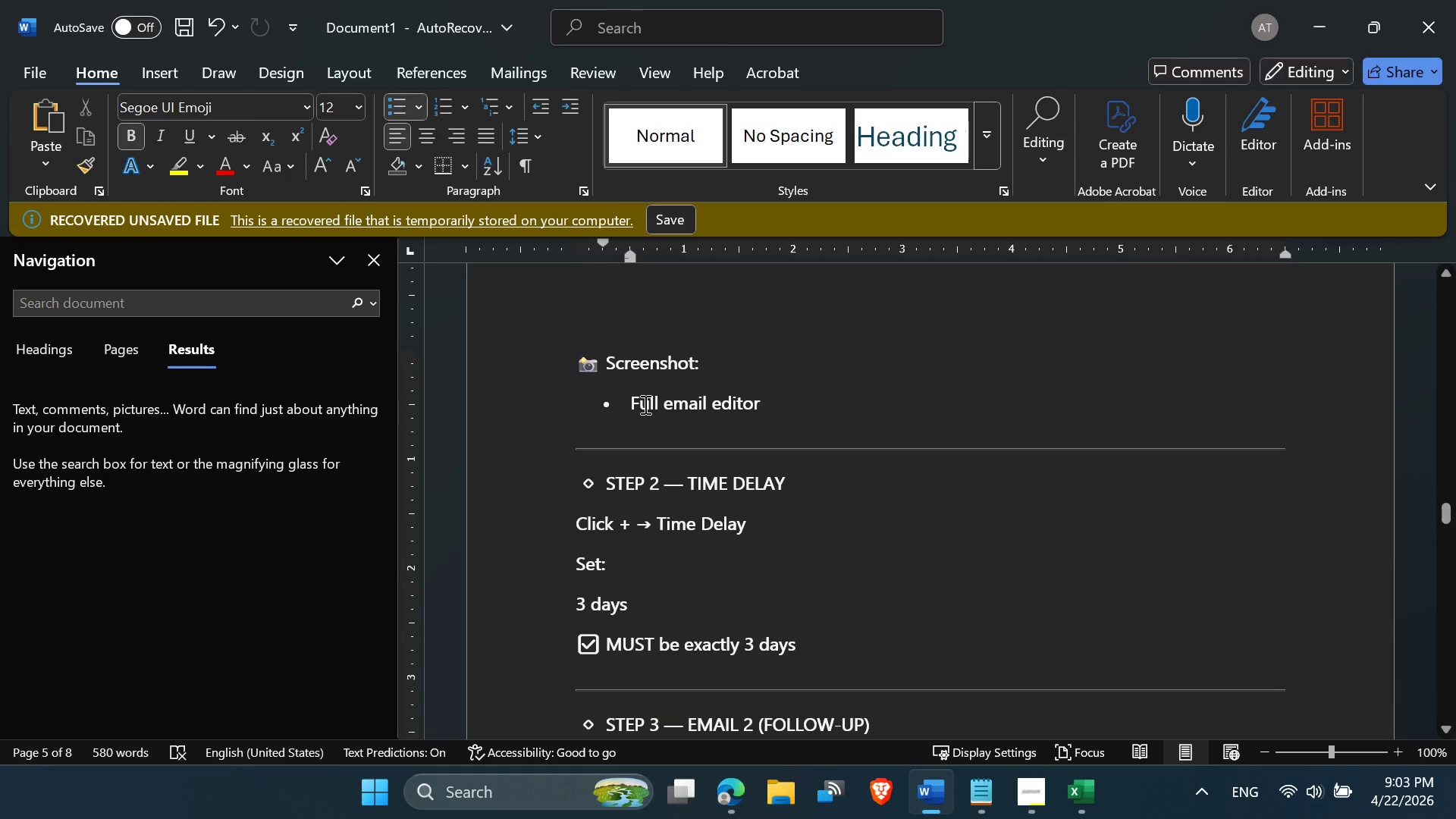 
scroll: coordinate [797, 413], scroll_direction: down, amount: 1.0
 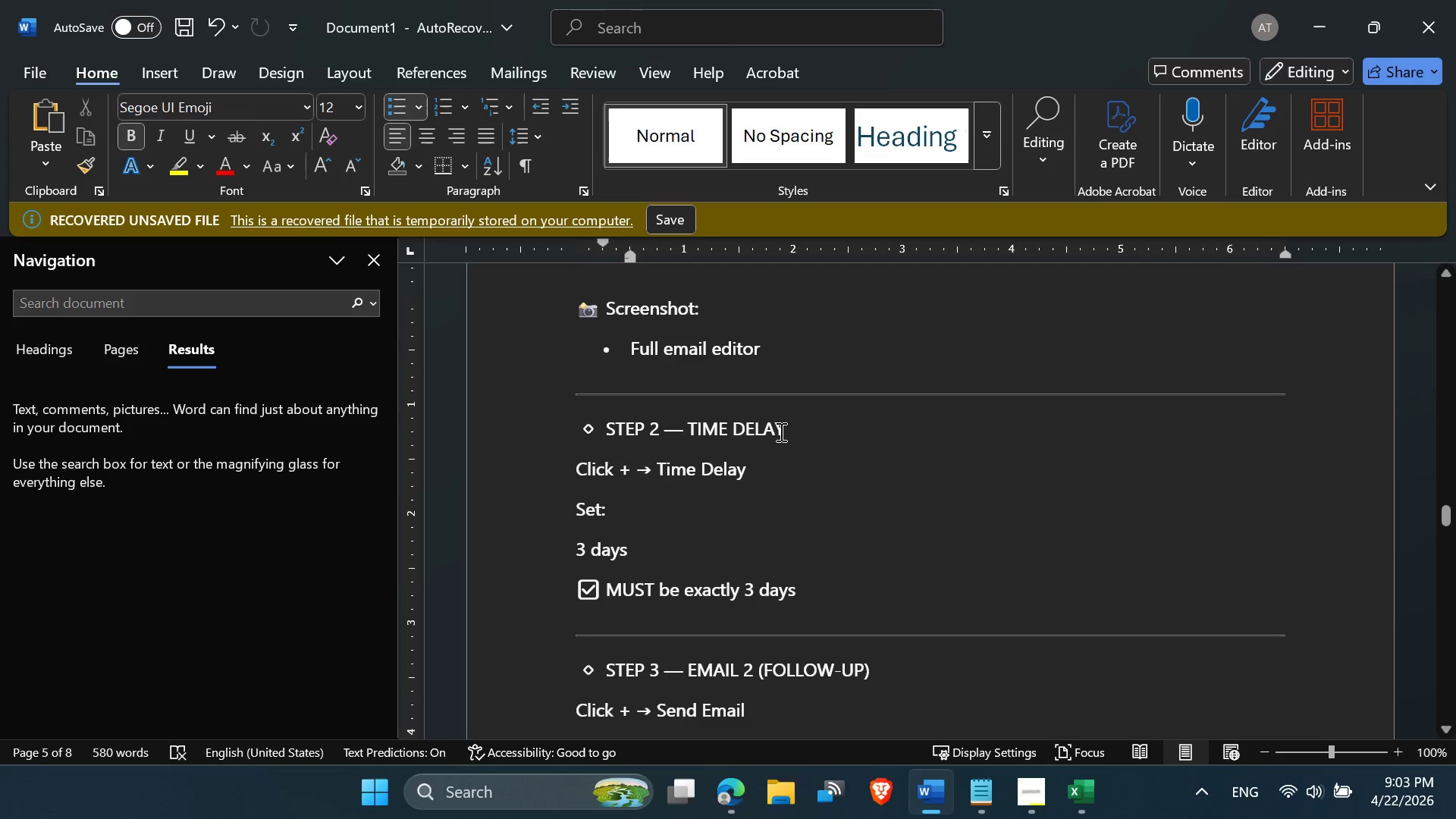 
left_click([780, 431])
 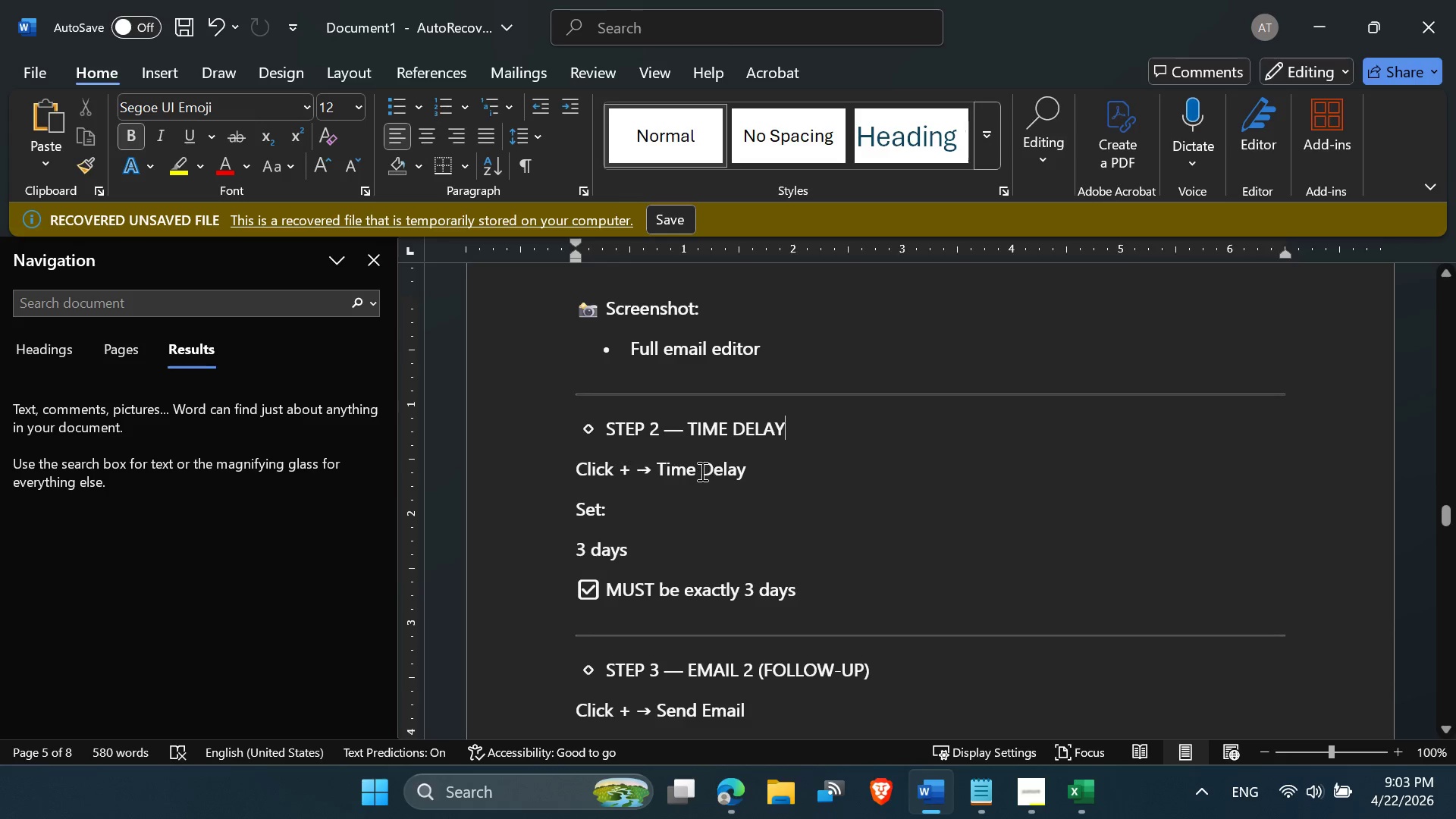 
left_click([698, 474])
 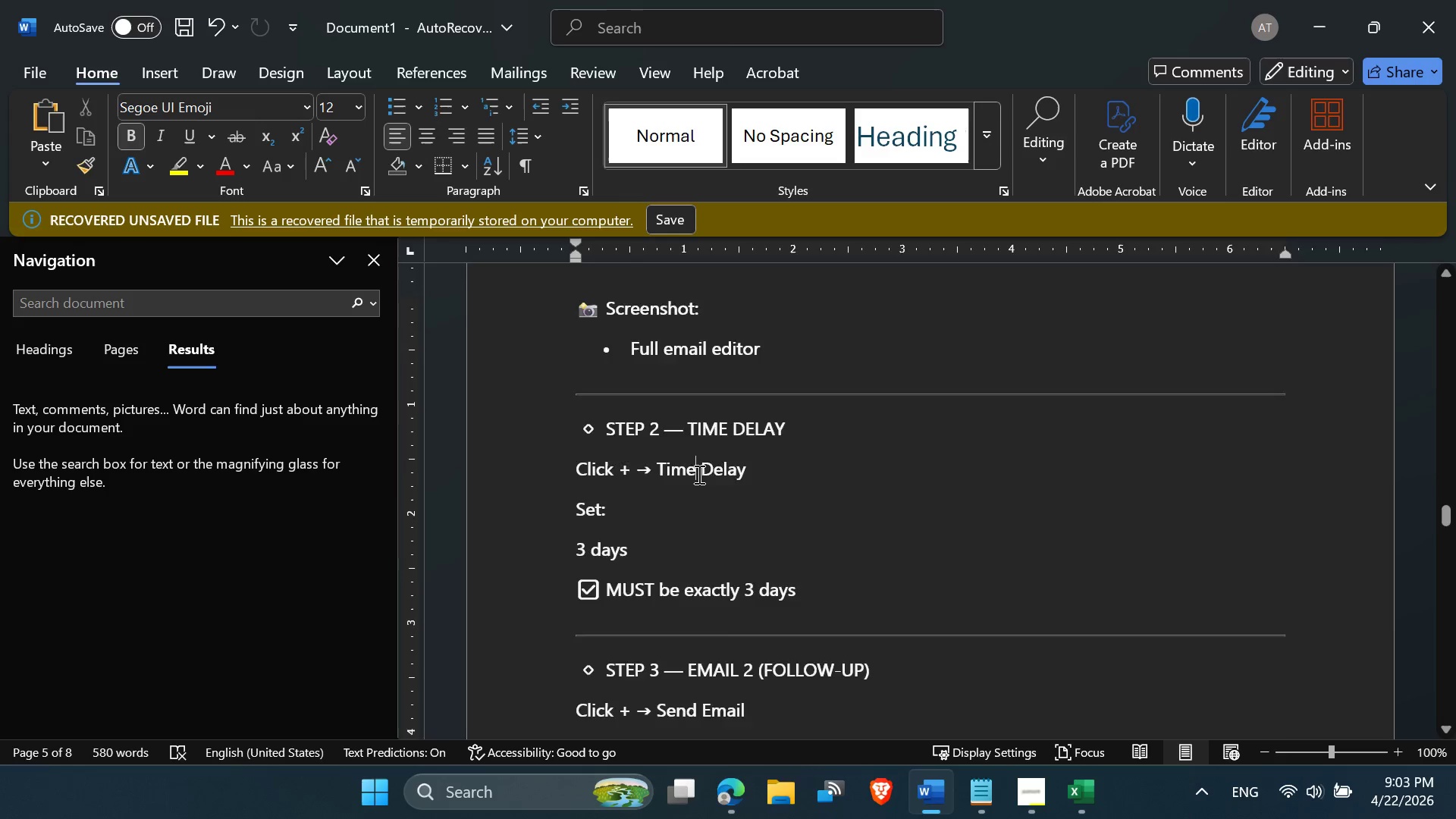 
scroll: coordinate [698, 474], scroll_direction: up, amount: 59.0
 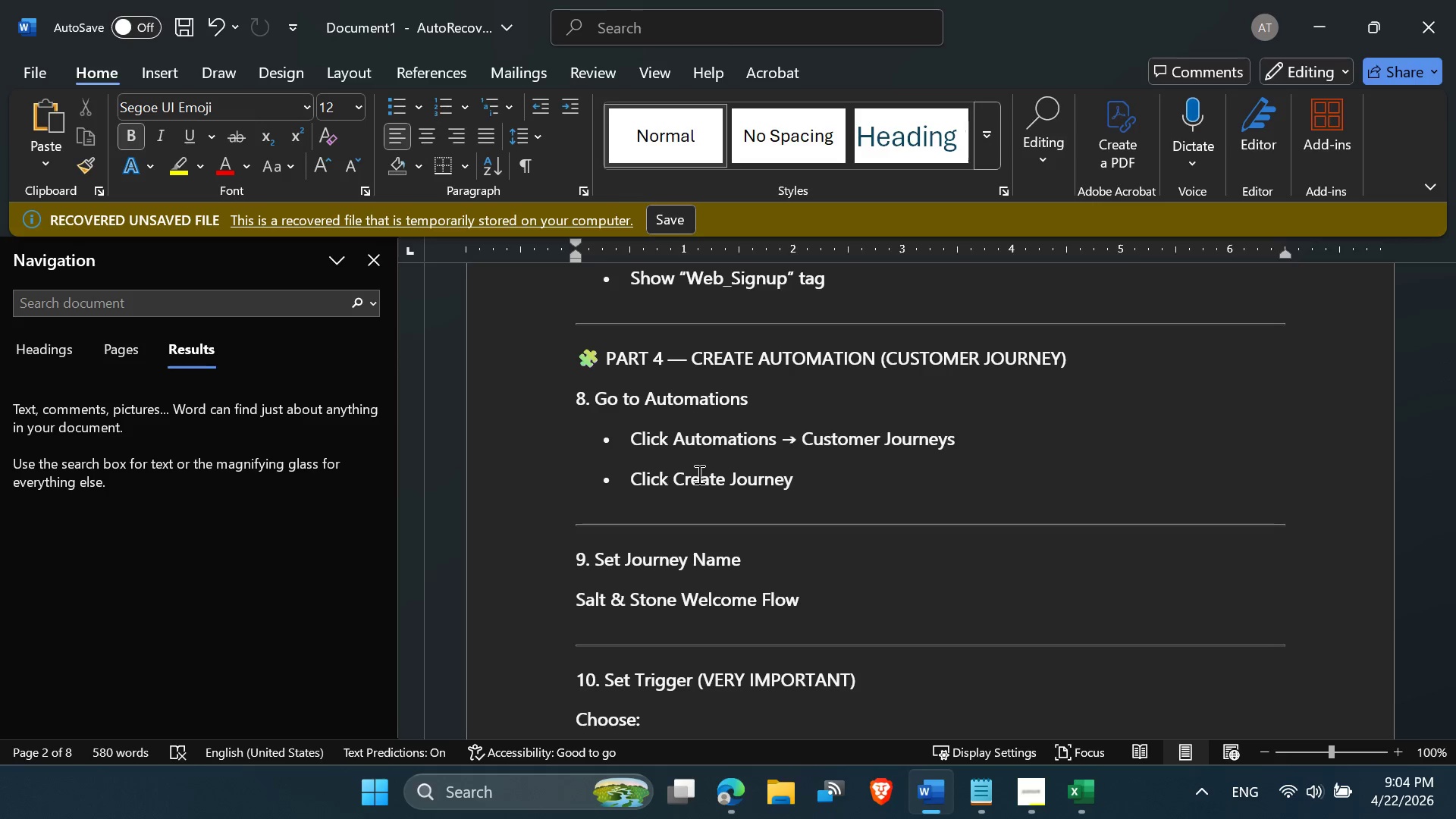 
wait(6.49)
 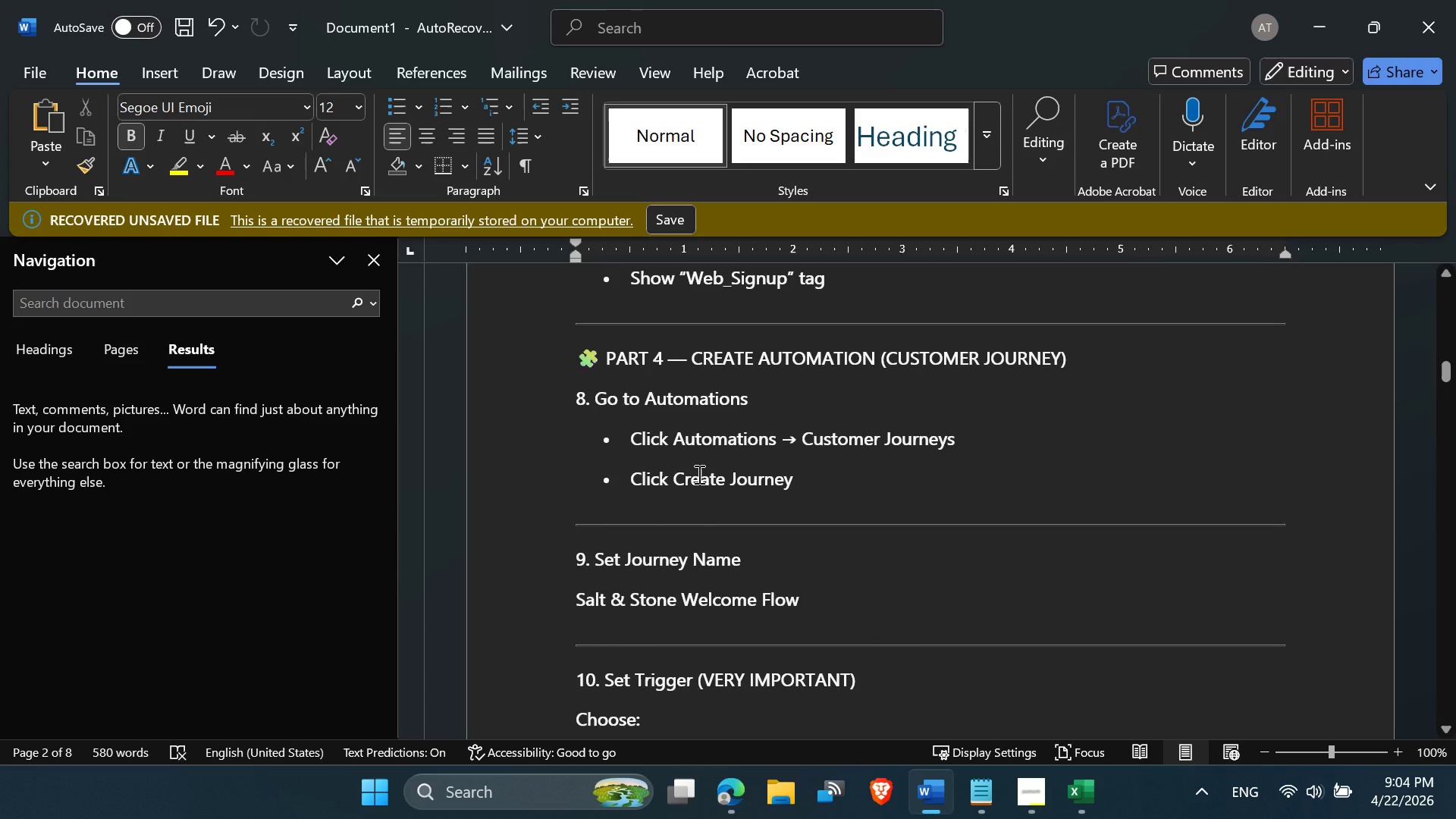 
scroll: coordinate [698, 474], scroll_direction: up, amount: 2.0